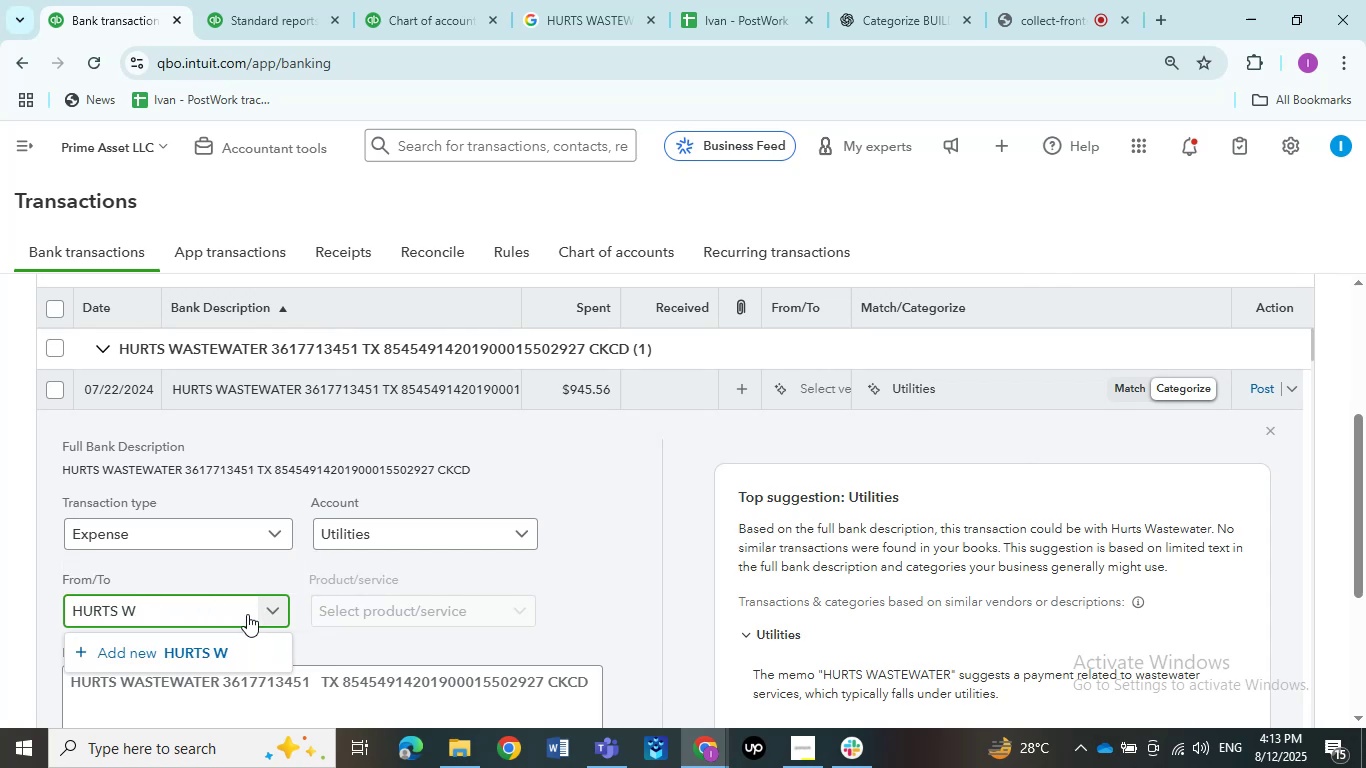 
key(Backspace)
 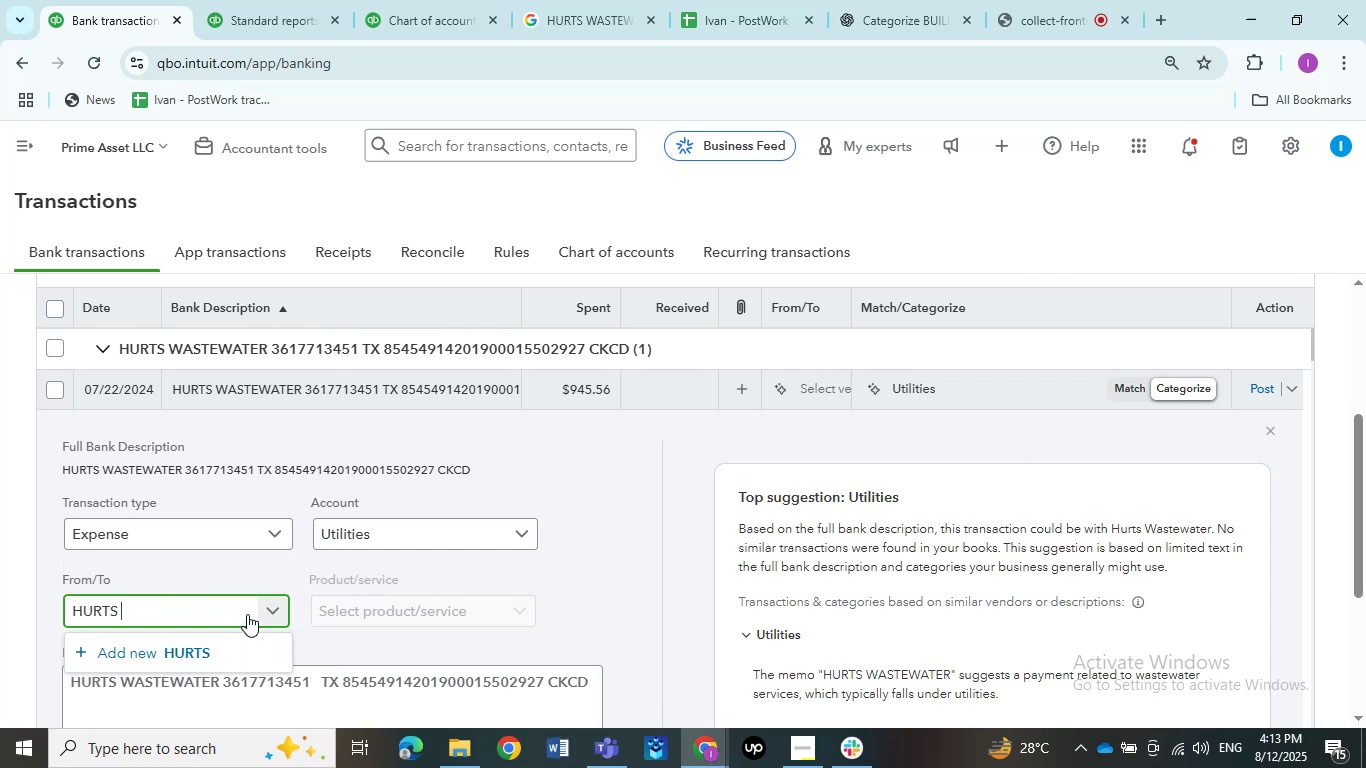 
key(Backspace)
 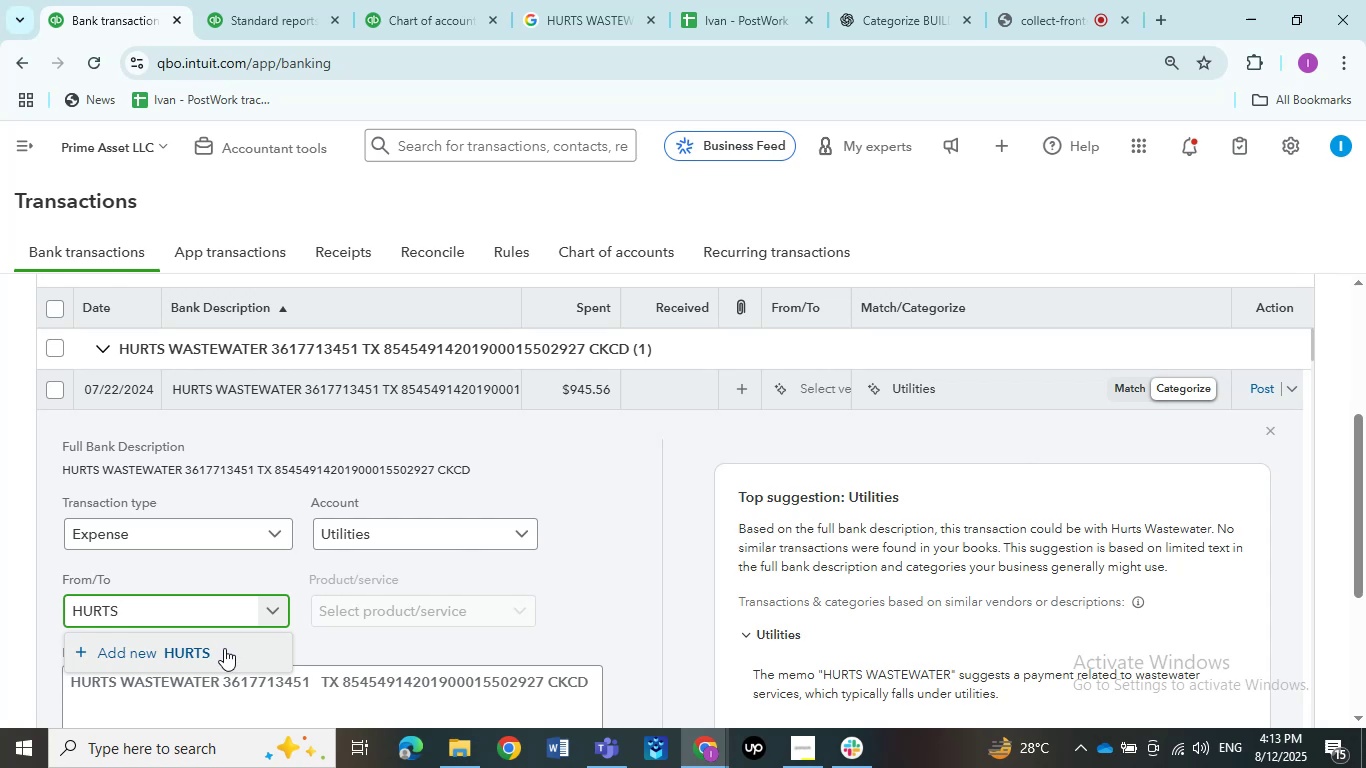 
key(Backspace)
 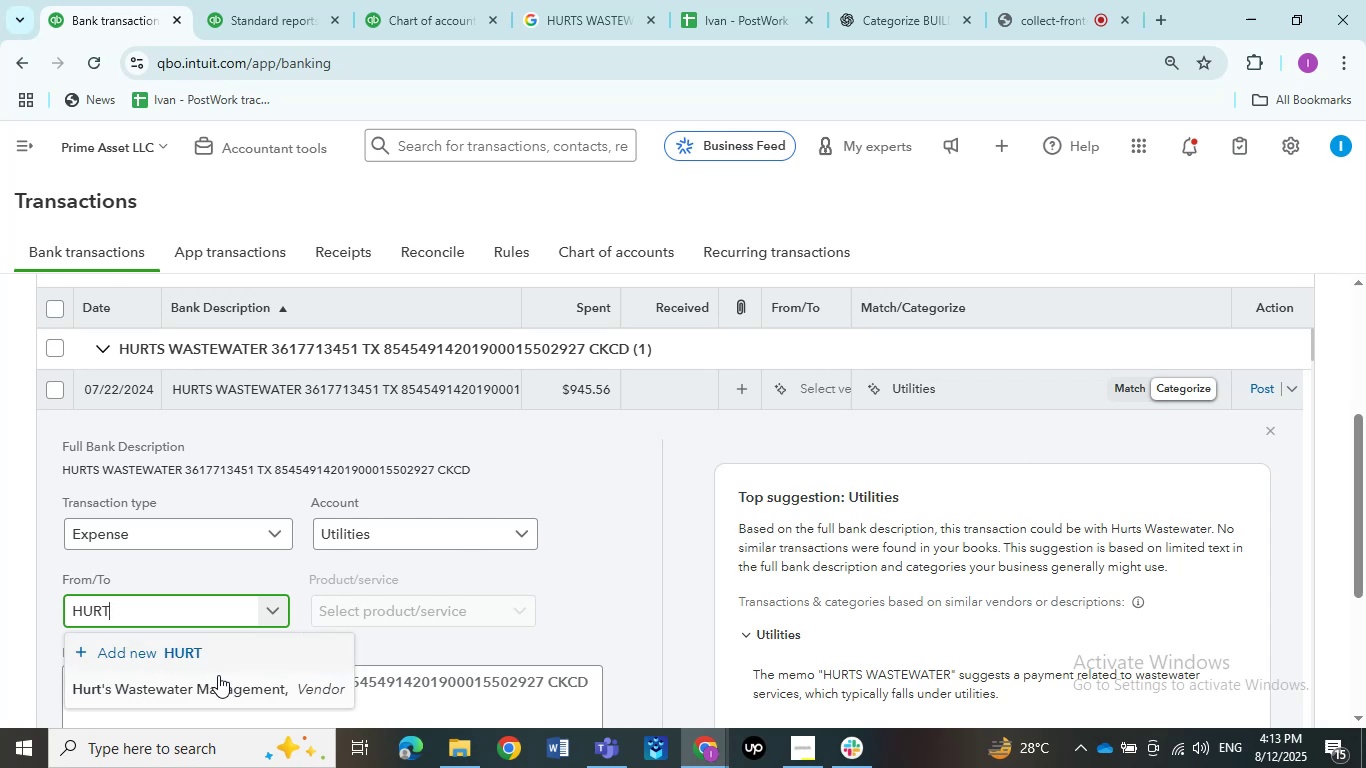 
left_click([212, 699])
 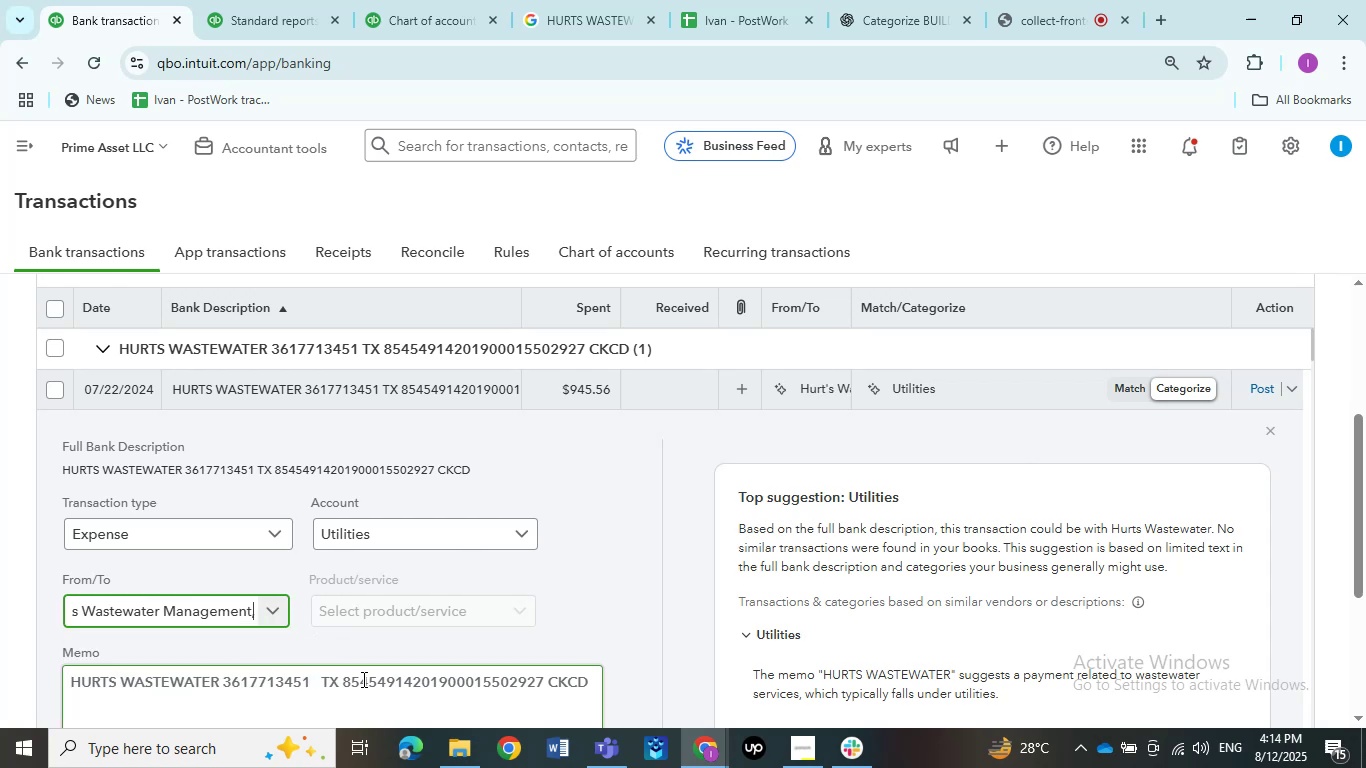 
left_click([334, 538])
 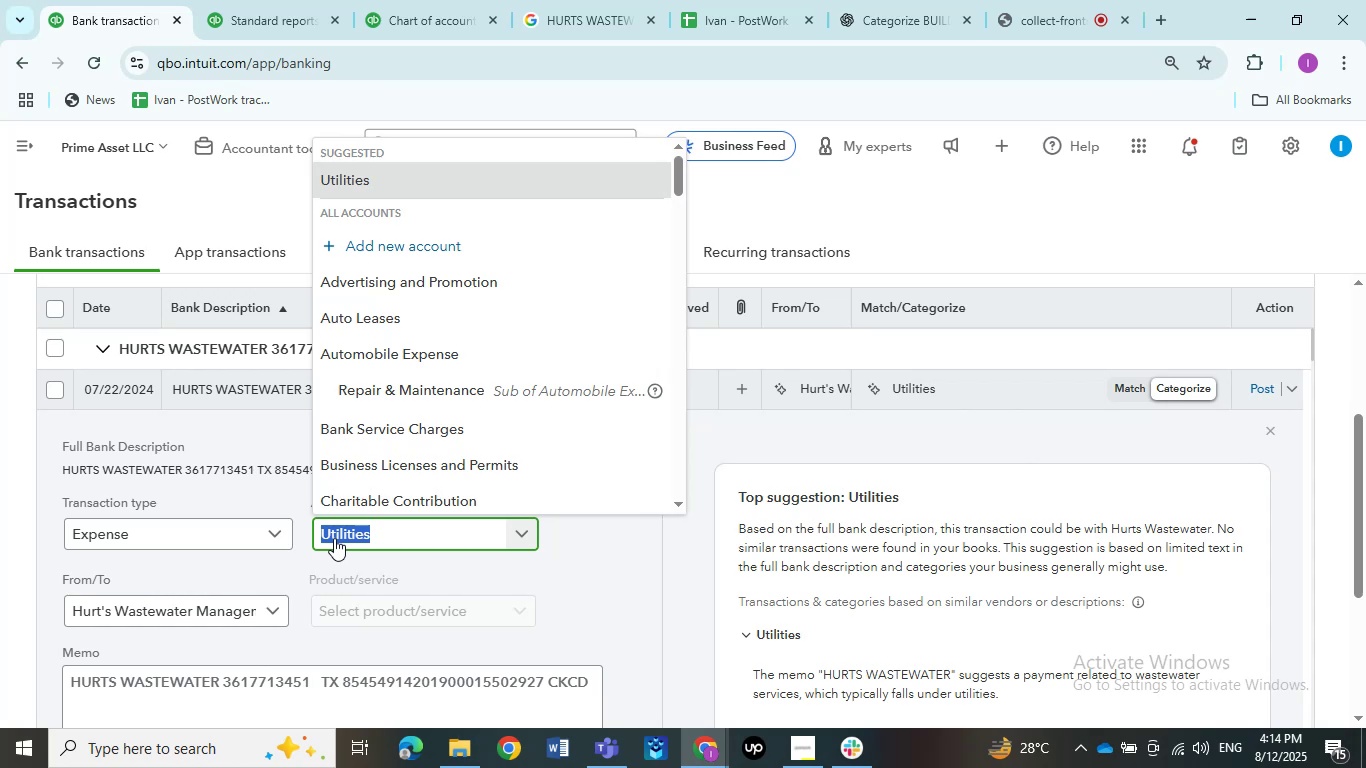 
wait(6.29)
 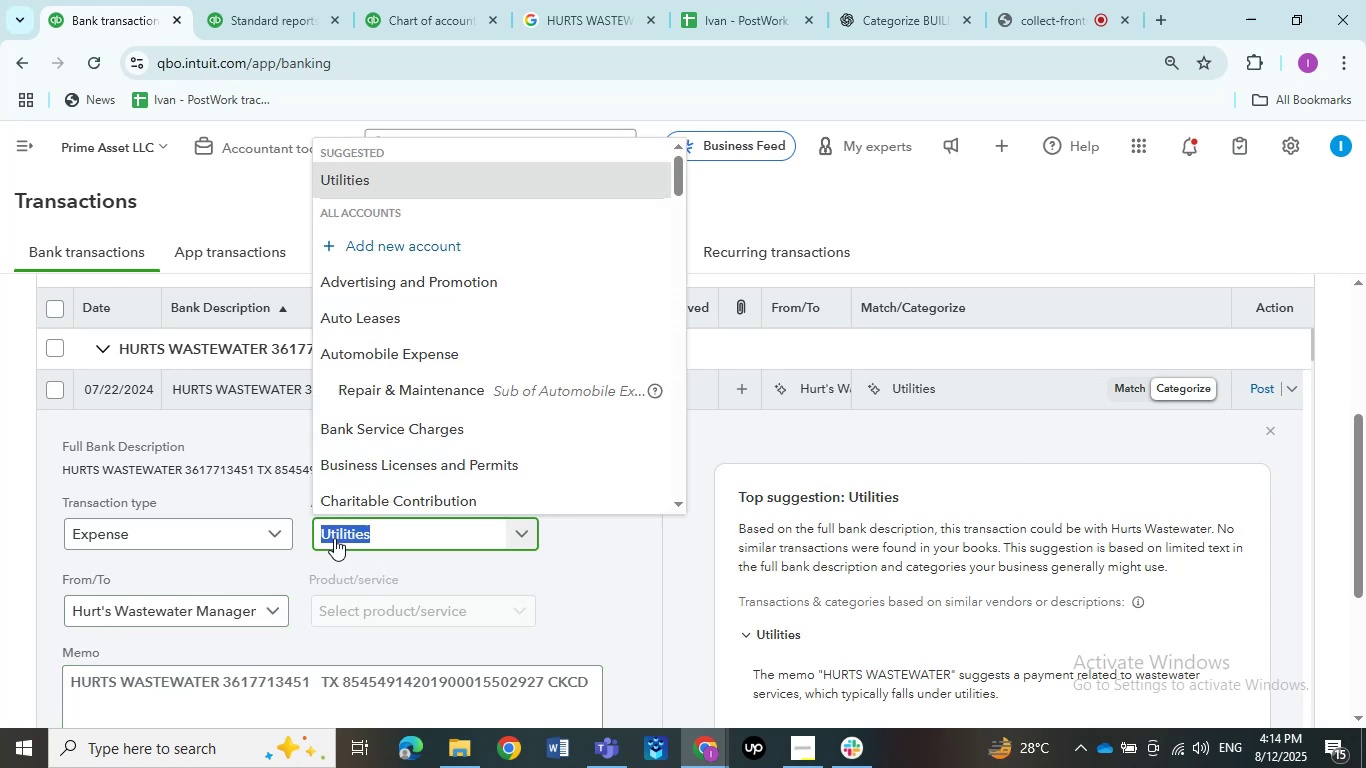 
type(waste)
 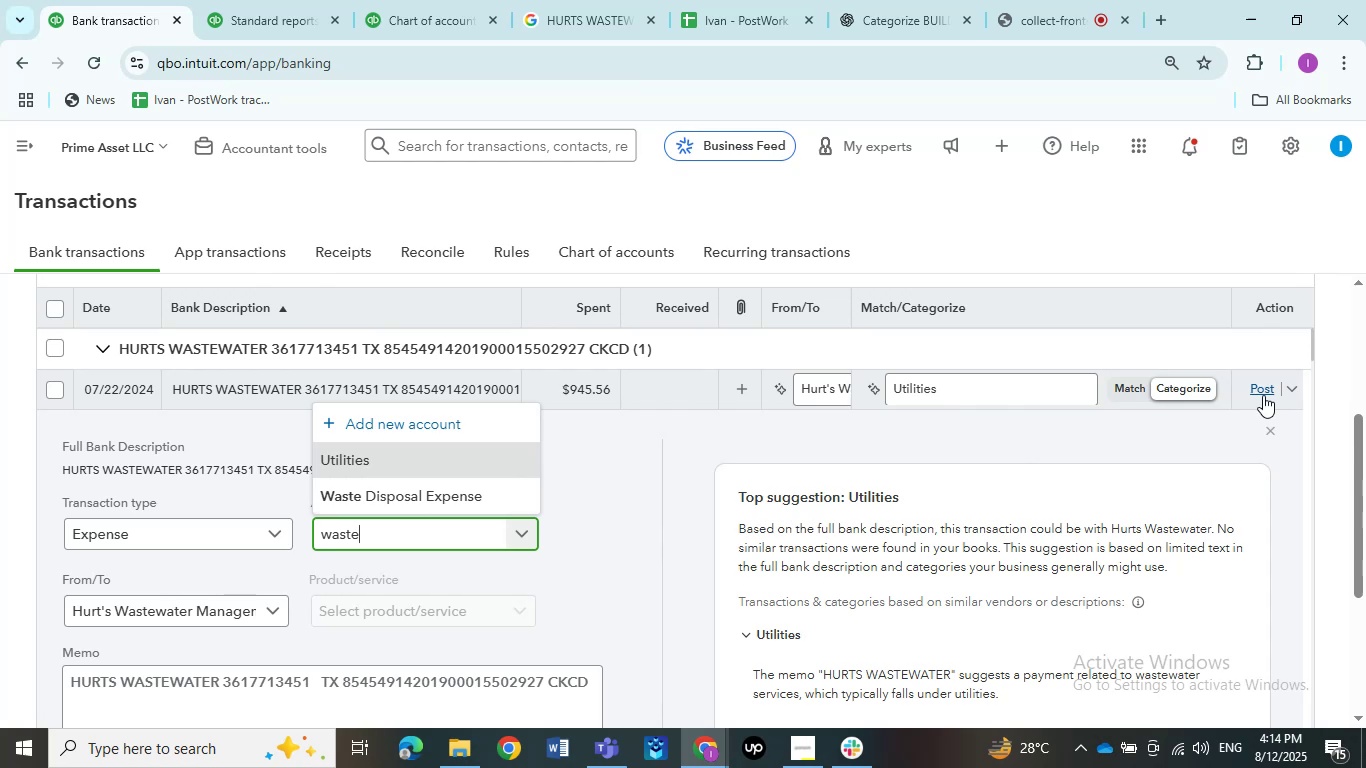 
left_click([491, 491])
 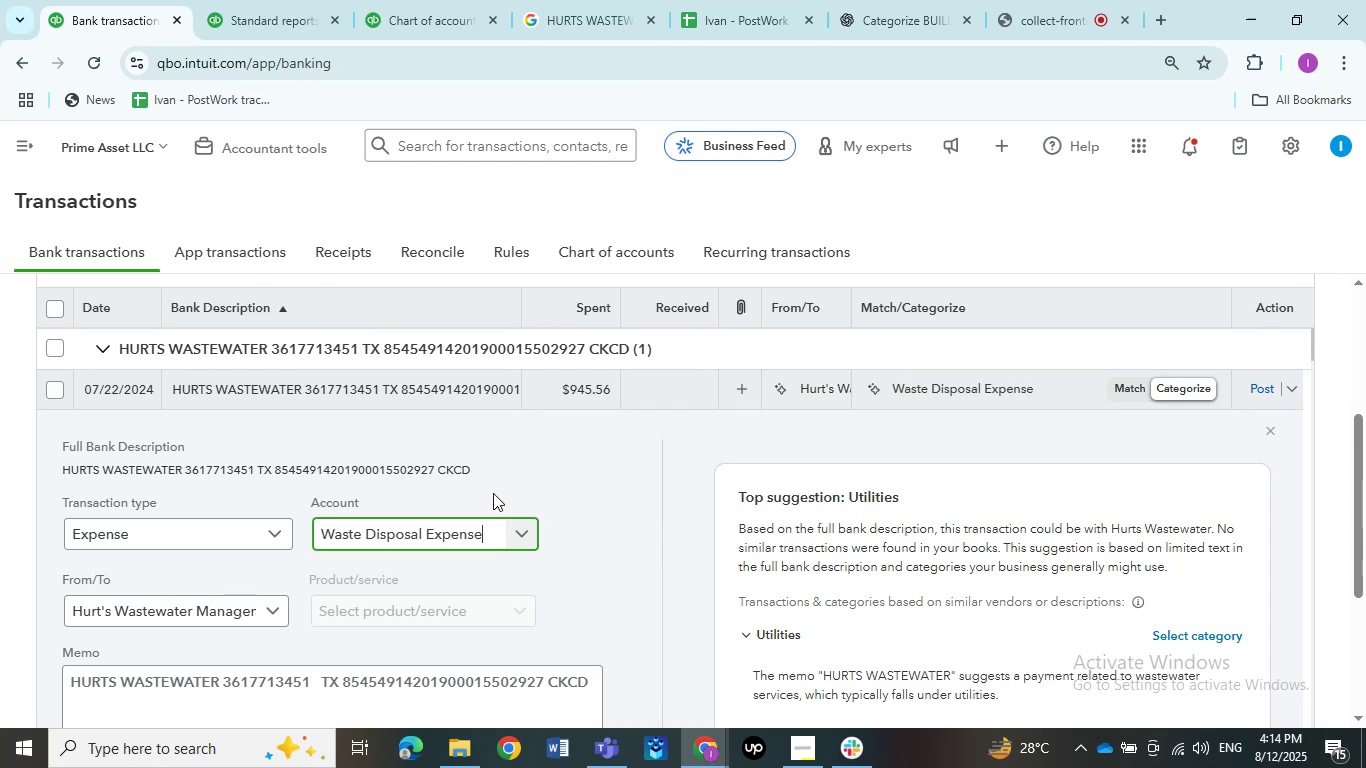 
scroll: coordinate [411, 541], scroll_direction: down, amount: 3.0
 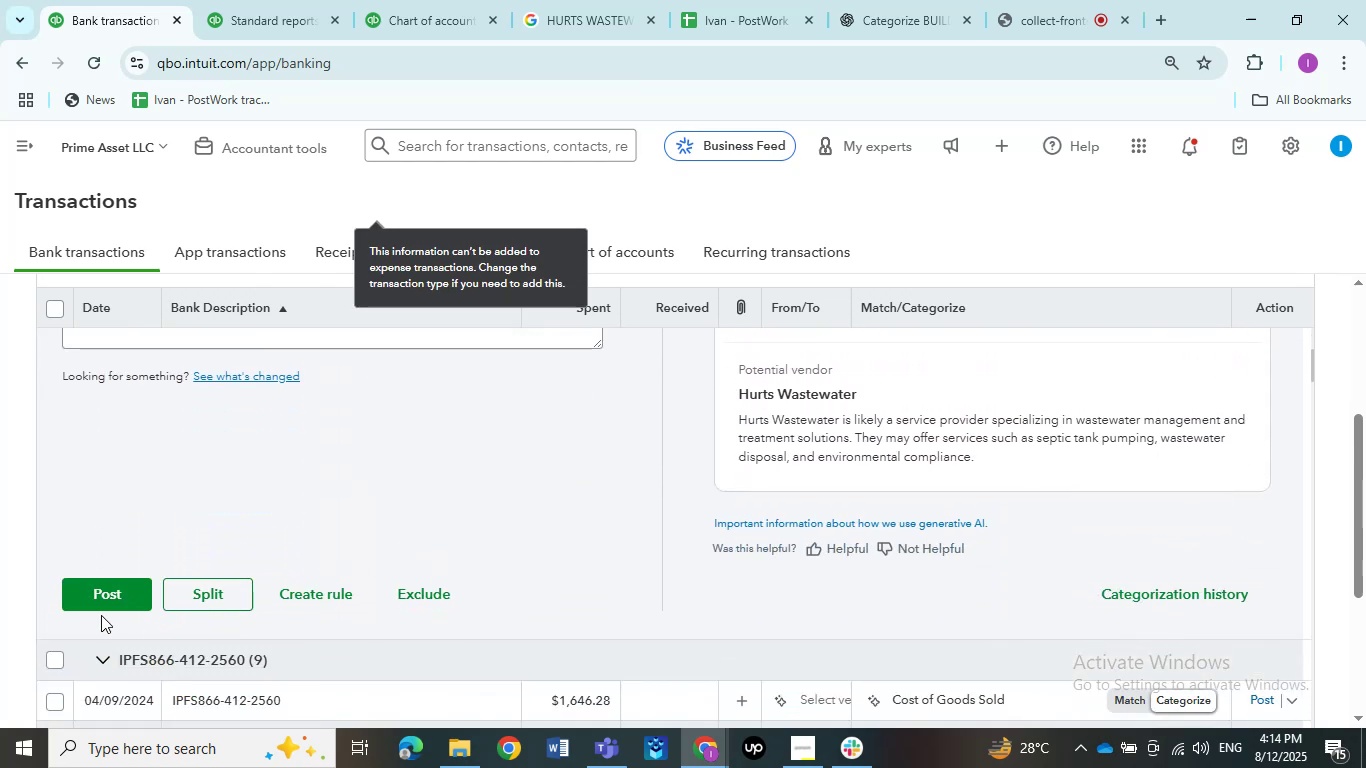 
left_click([96, 607])
 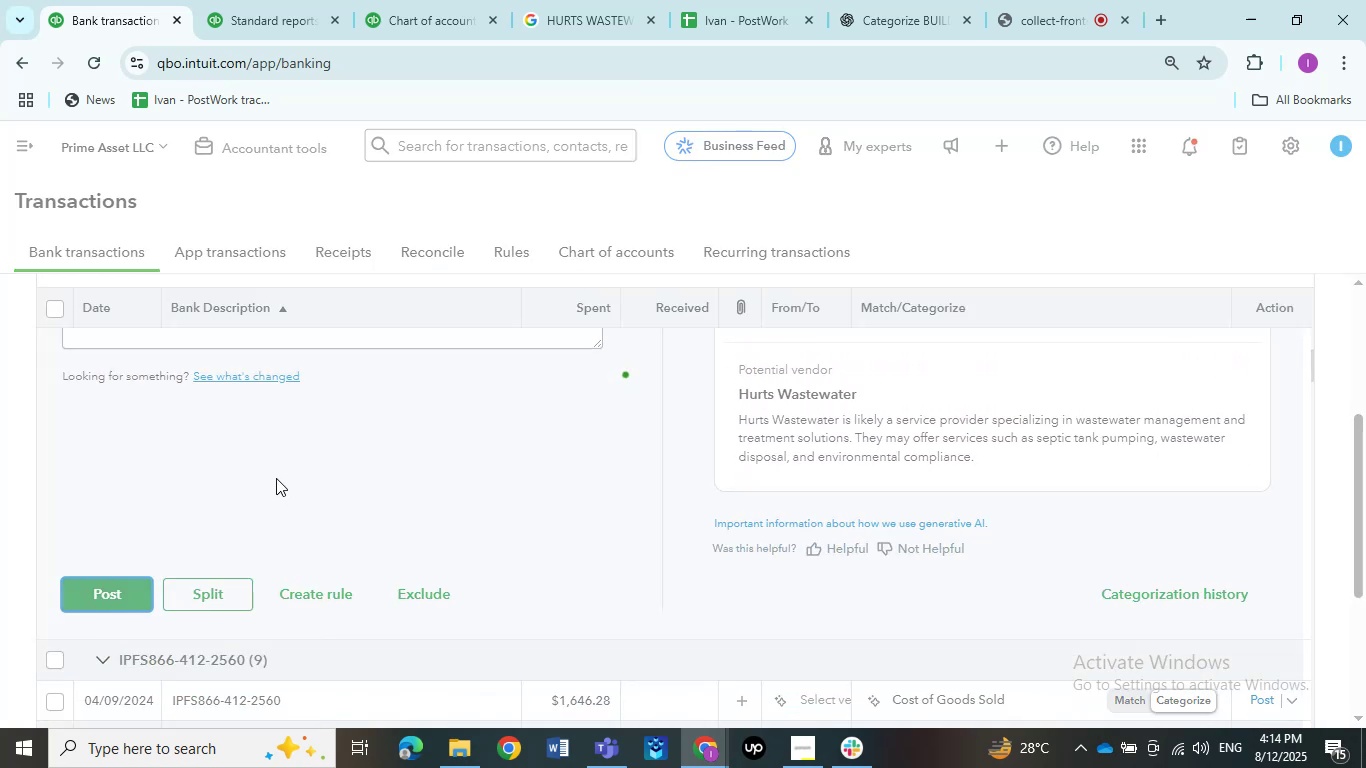 
scroll: coordinate [254, 494], scroll_direction: up, amount: 5.0
 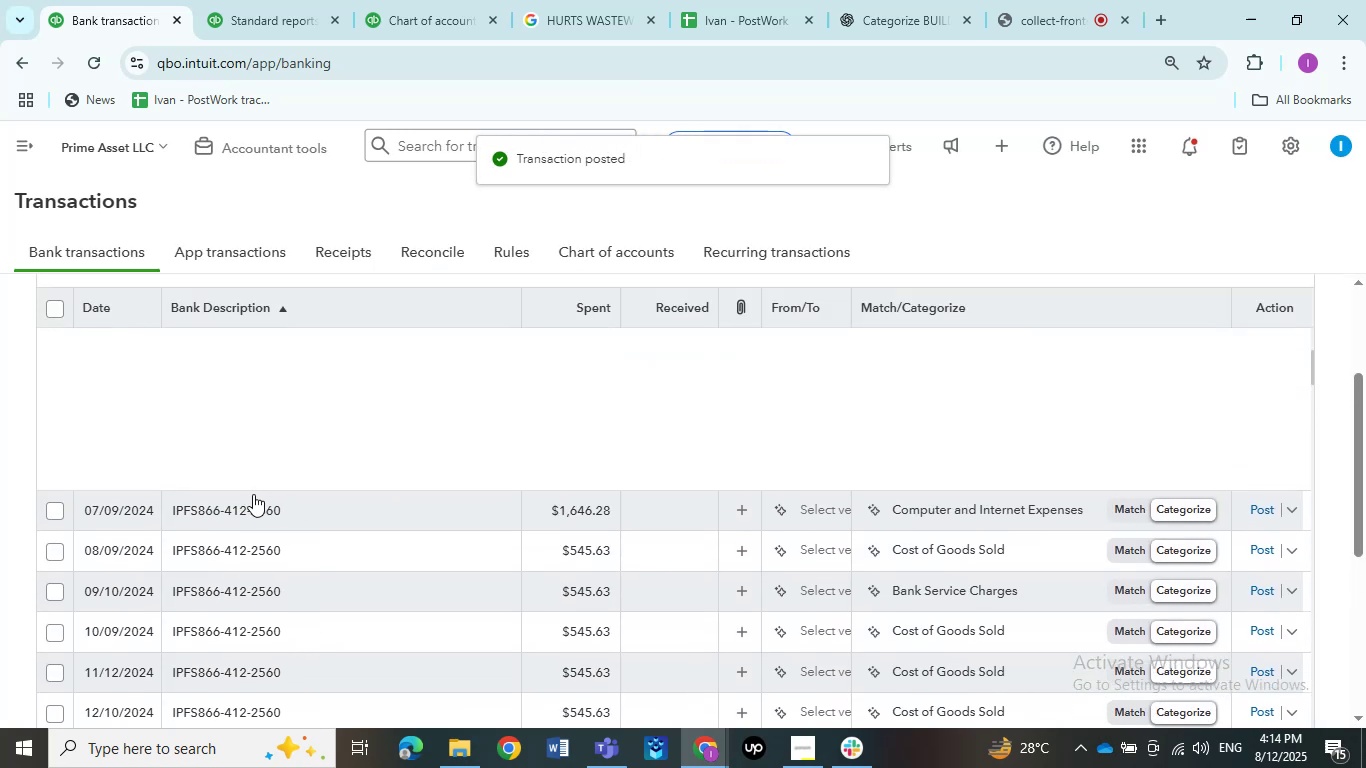 
mouse_move([253, 483])
 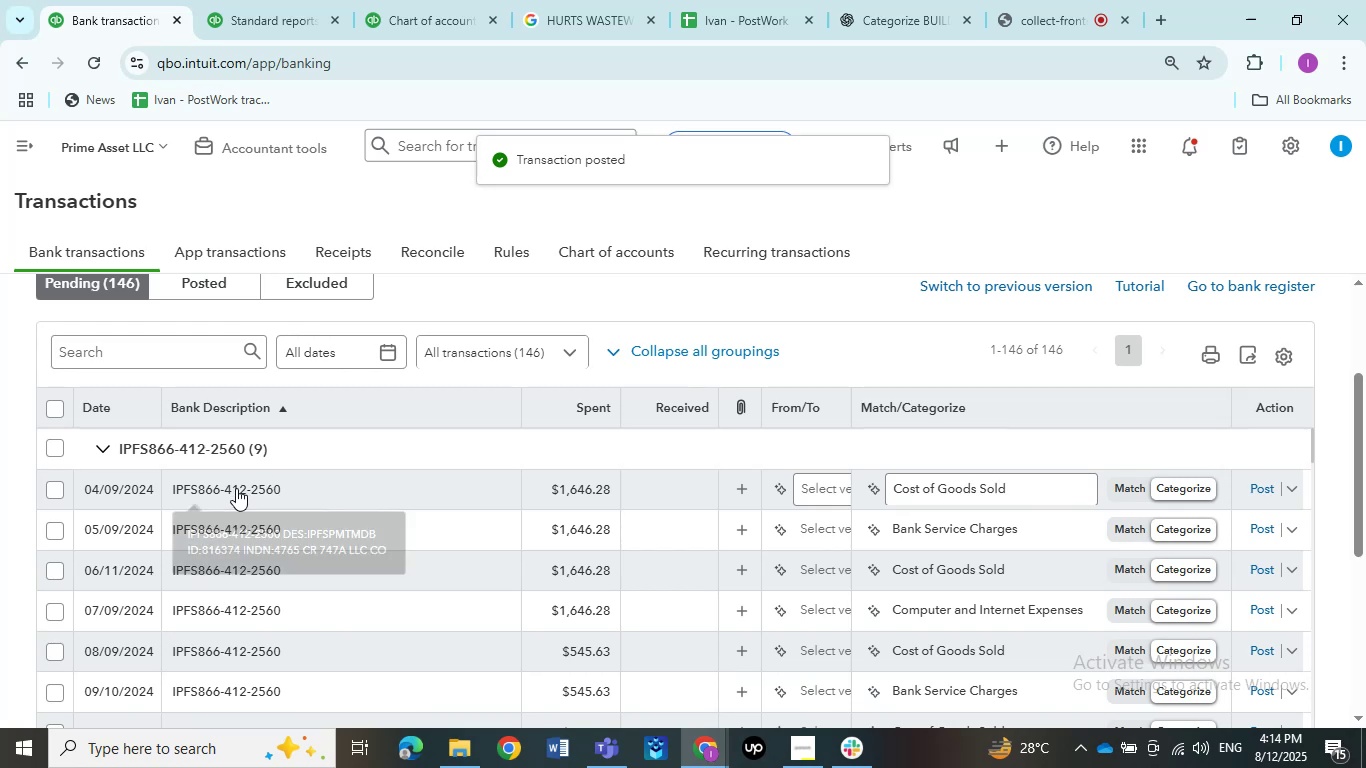 
left_click([232, 488])
 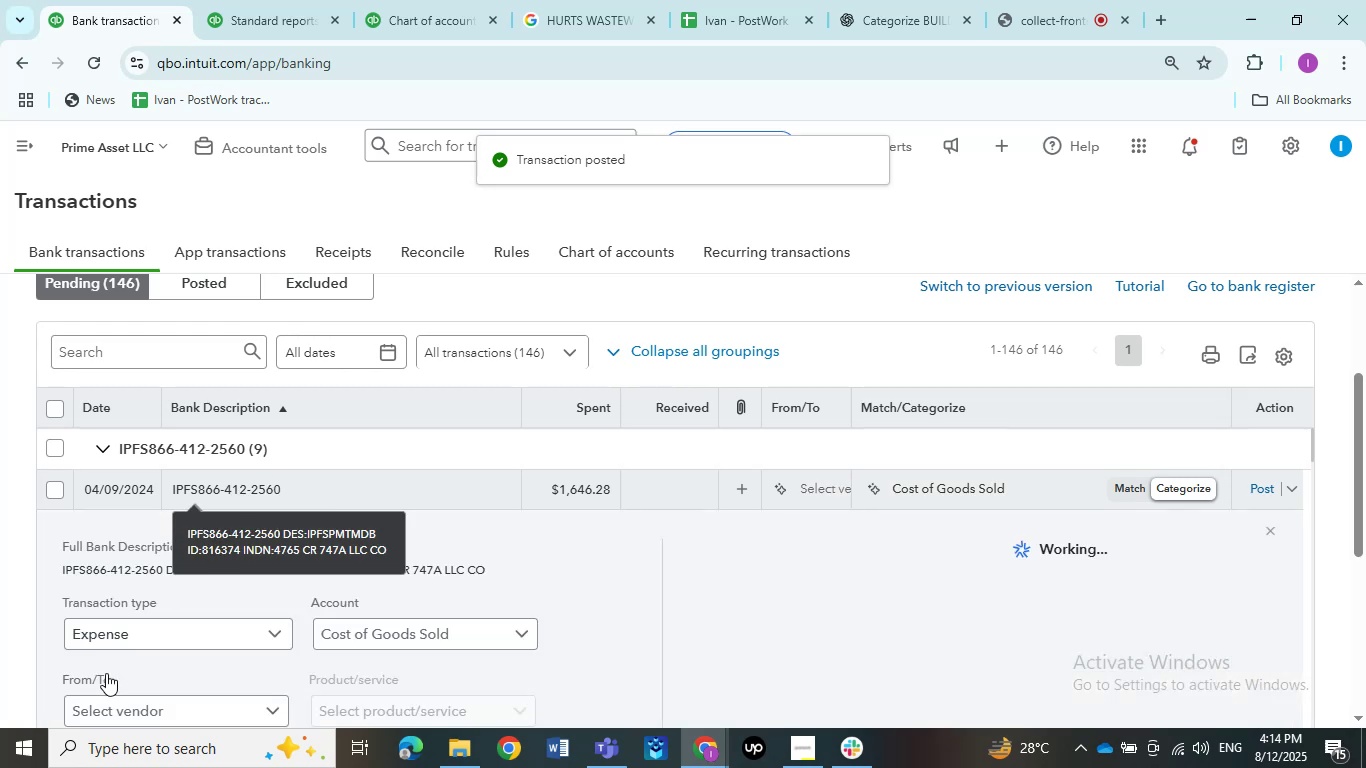 
scroll: coordinate [114, 687], scroll_direction: down, amount: 1.0
 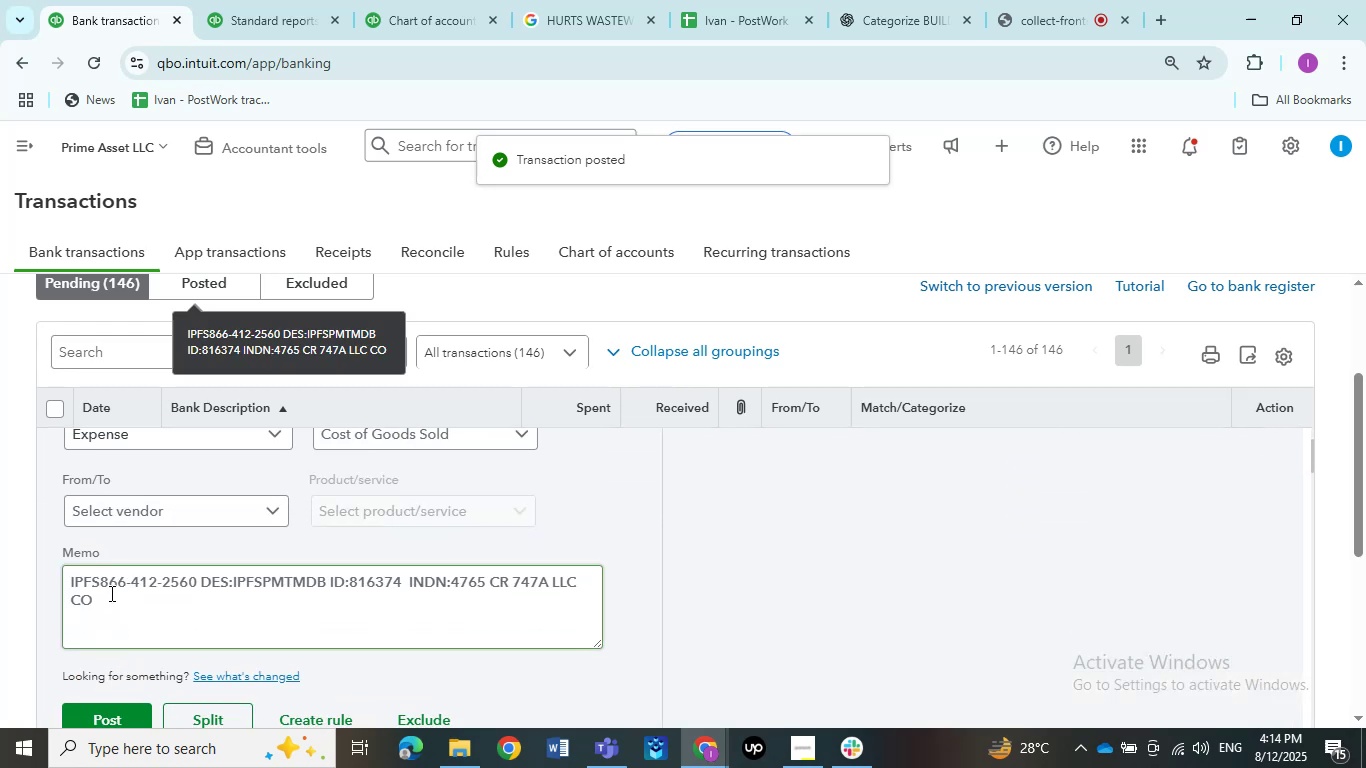 
left_click_drag(start_coordinate=[98, 586], to_coordinate=[83, 583])
 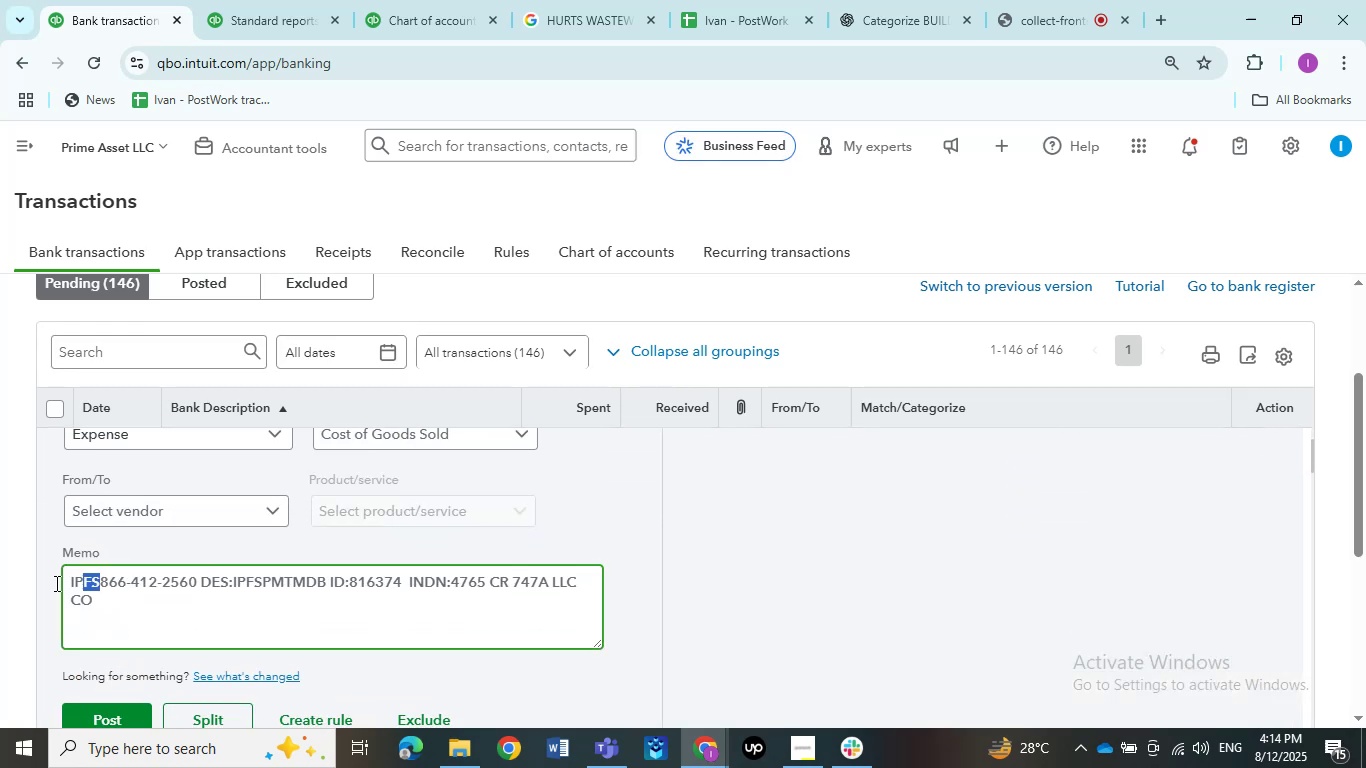 
left_click_drag(start_coordinate=[32, 583], to_coordinate=[69, 584])
 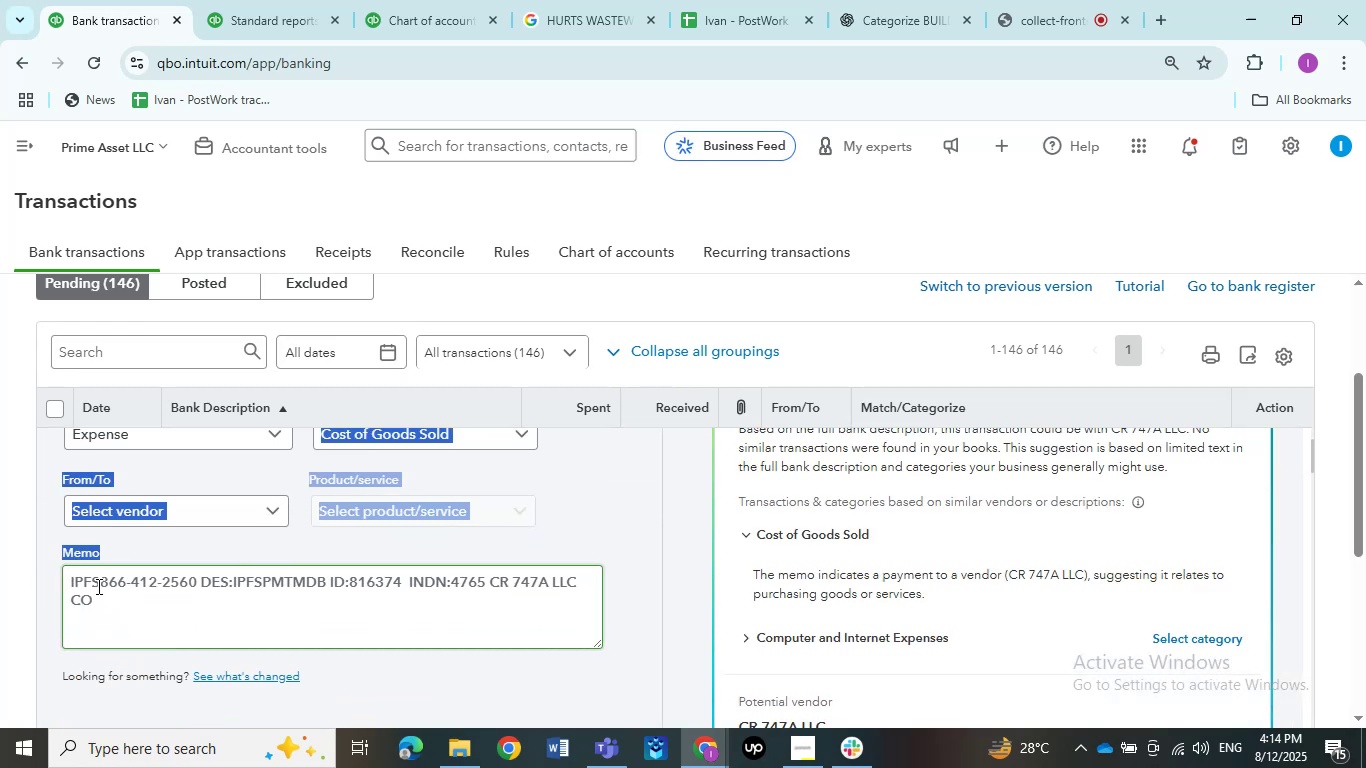 
left_click([99, 586])
 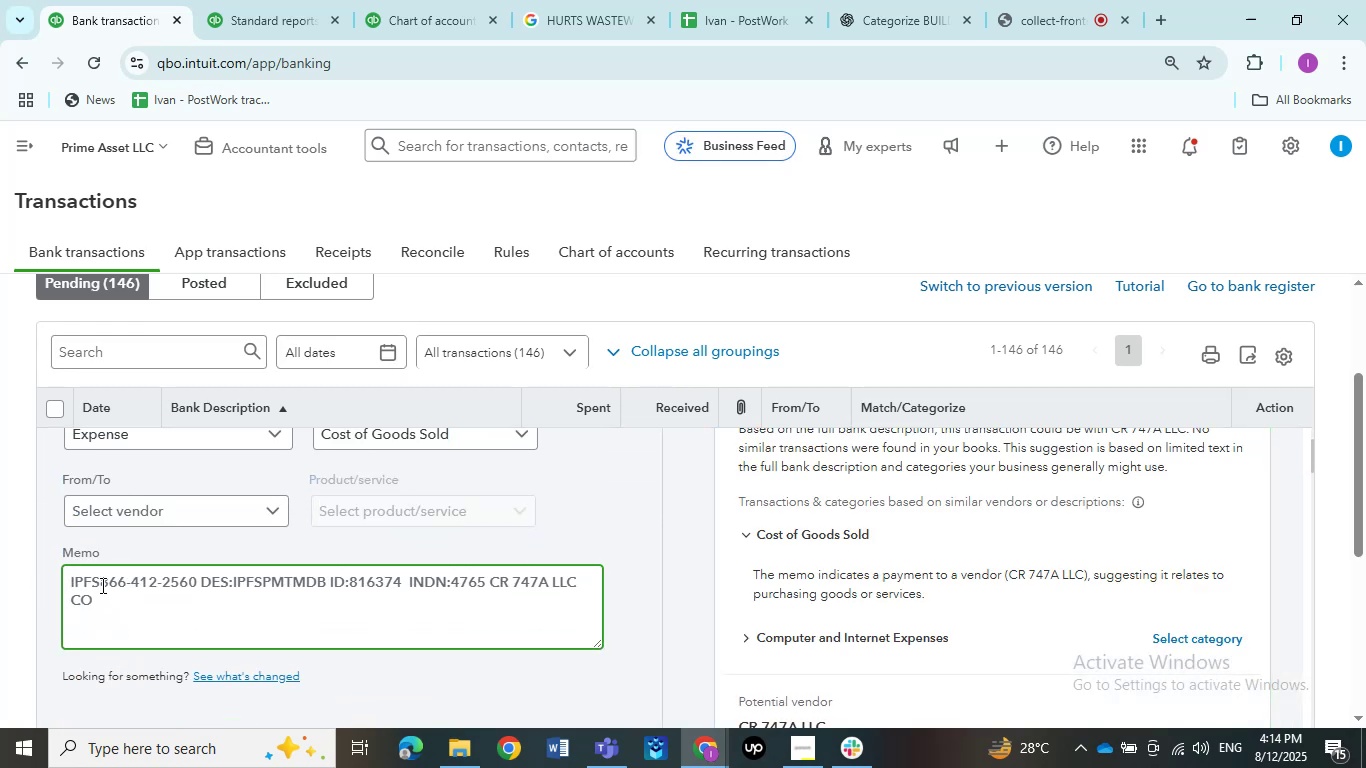 
left_click_drag(start_coordinate=[78, 578], to_coordinate=[64, 579])
 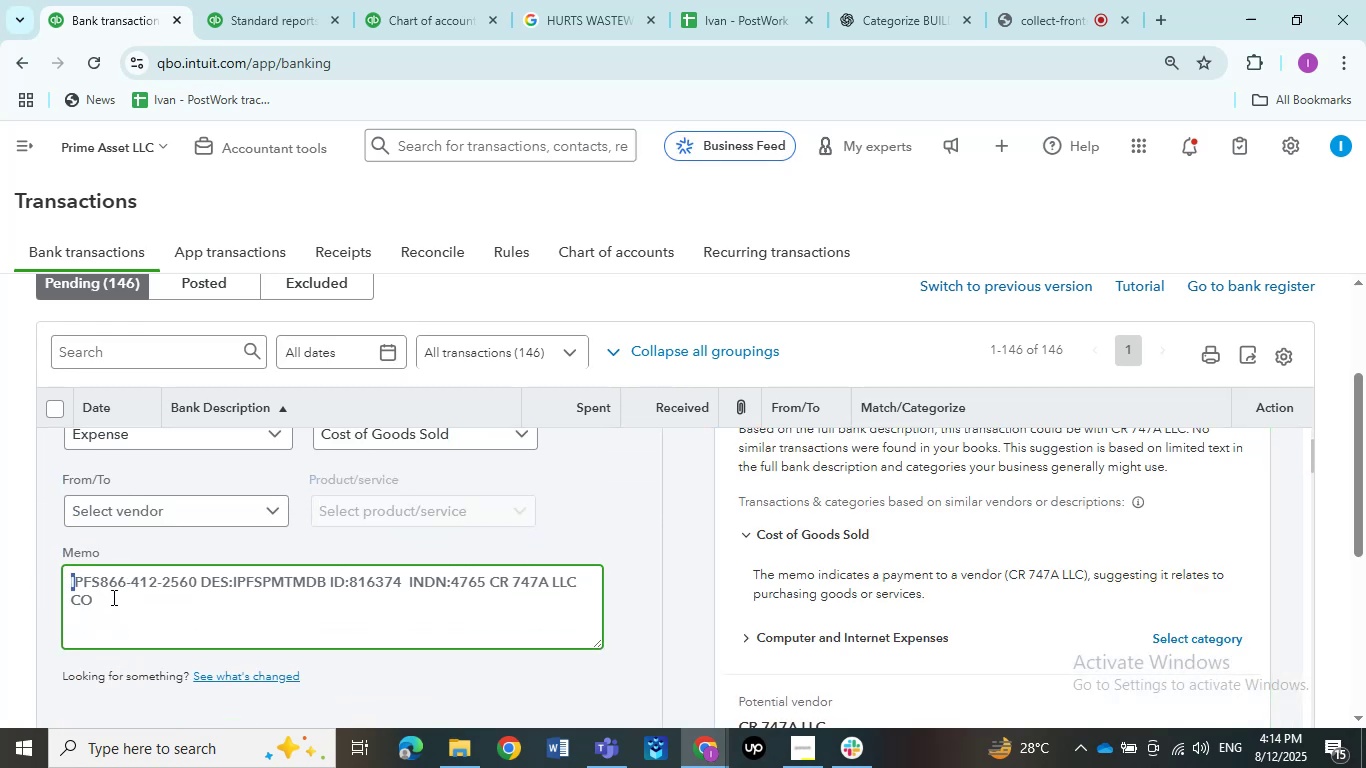 
left_click([135, 606])
 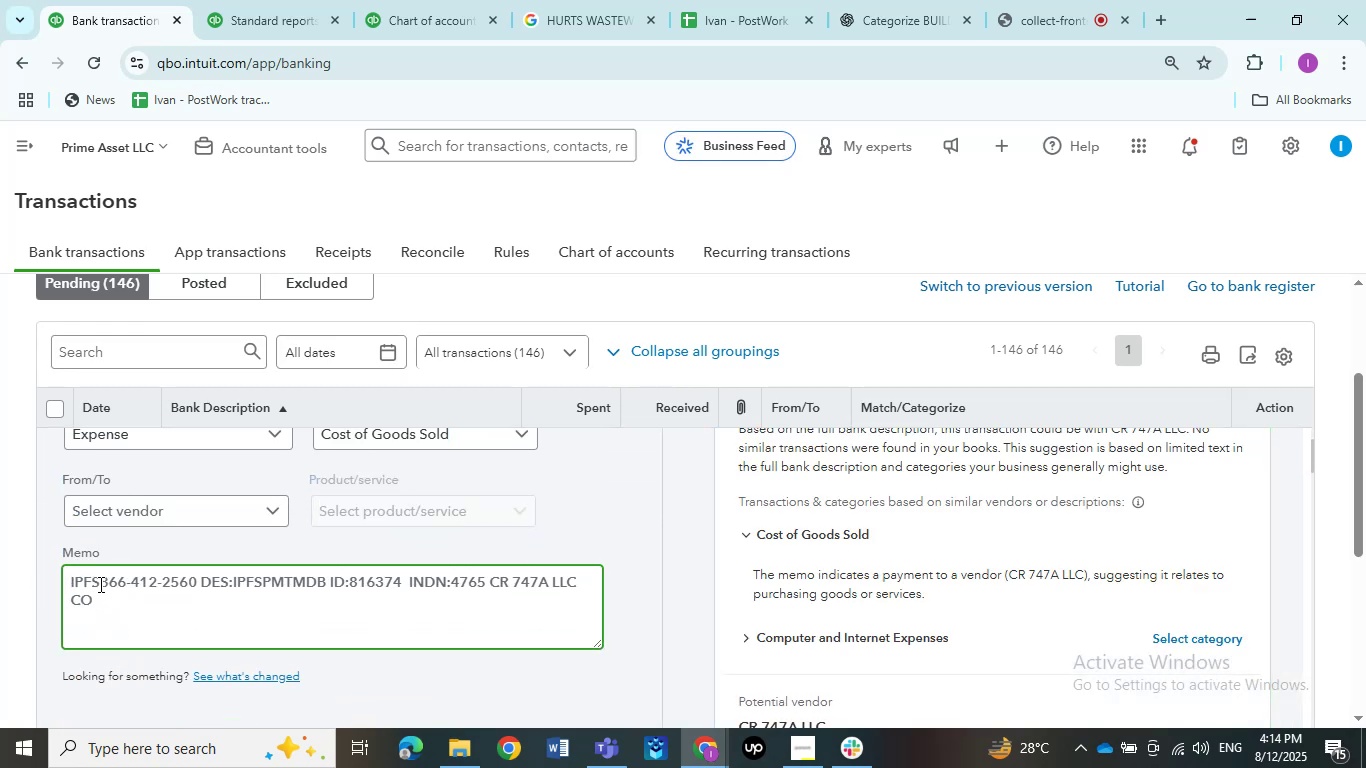 
left_click_drag(start_coordinate=[97, 584], to_coordinate=[63, 581])
 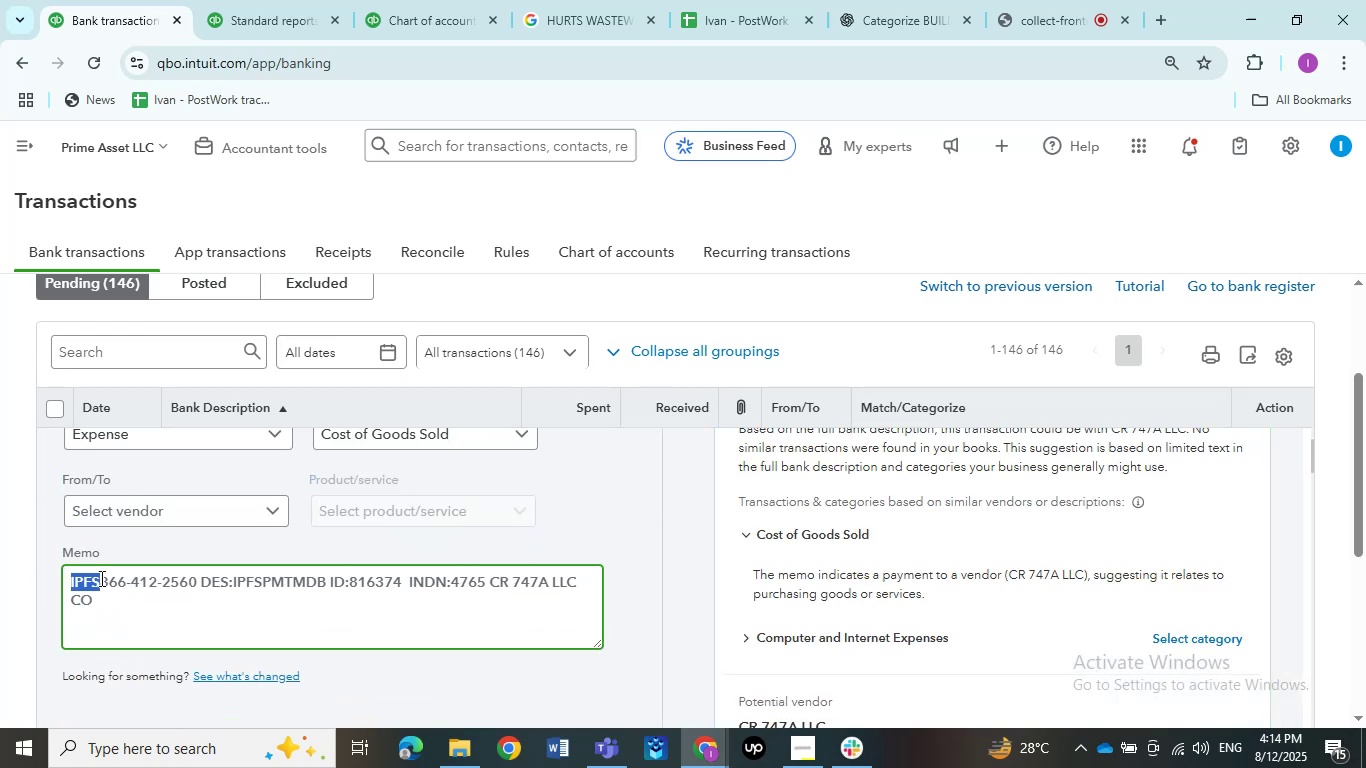 
key(Control+C)
 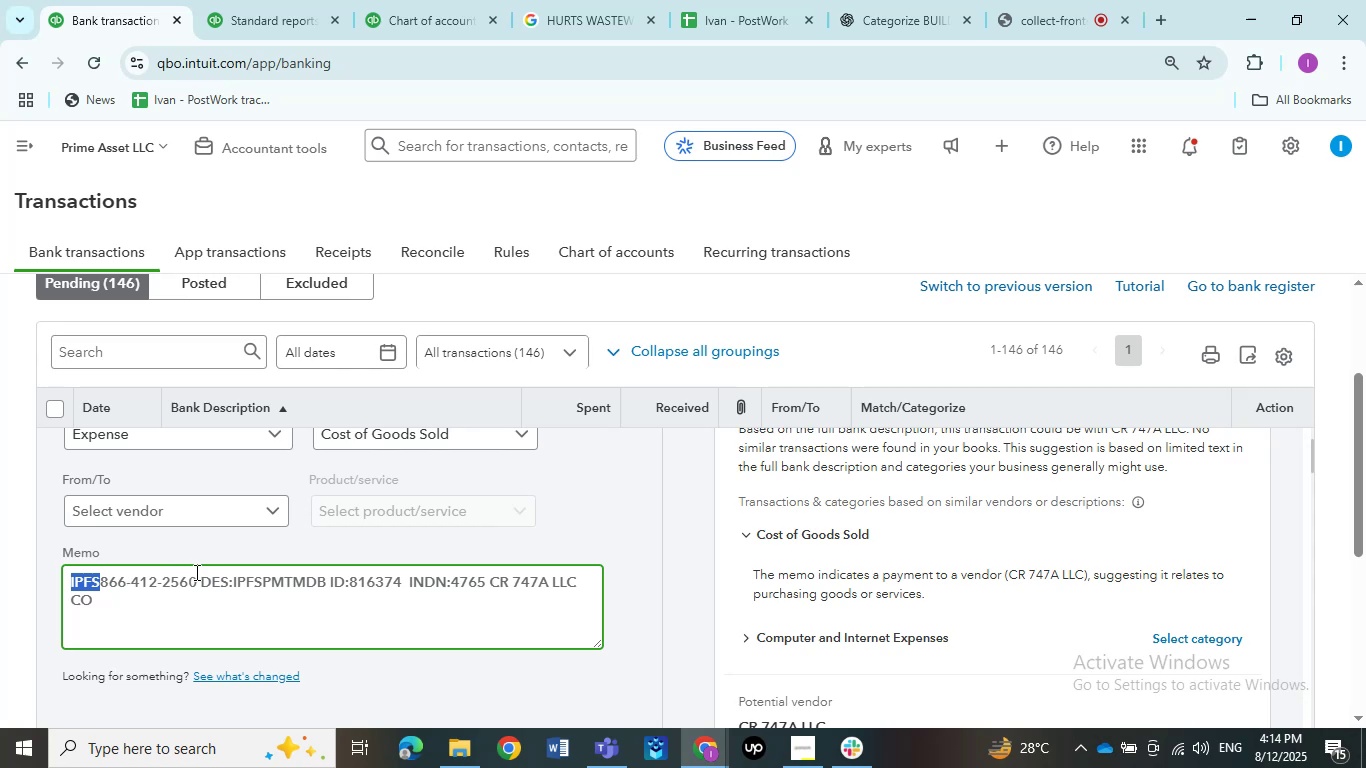 
key(Control+C)
 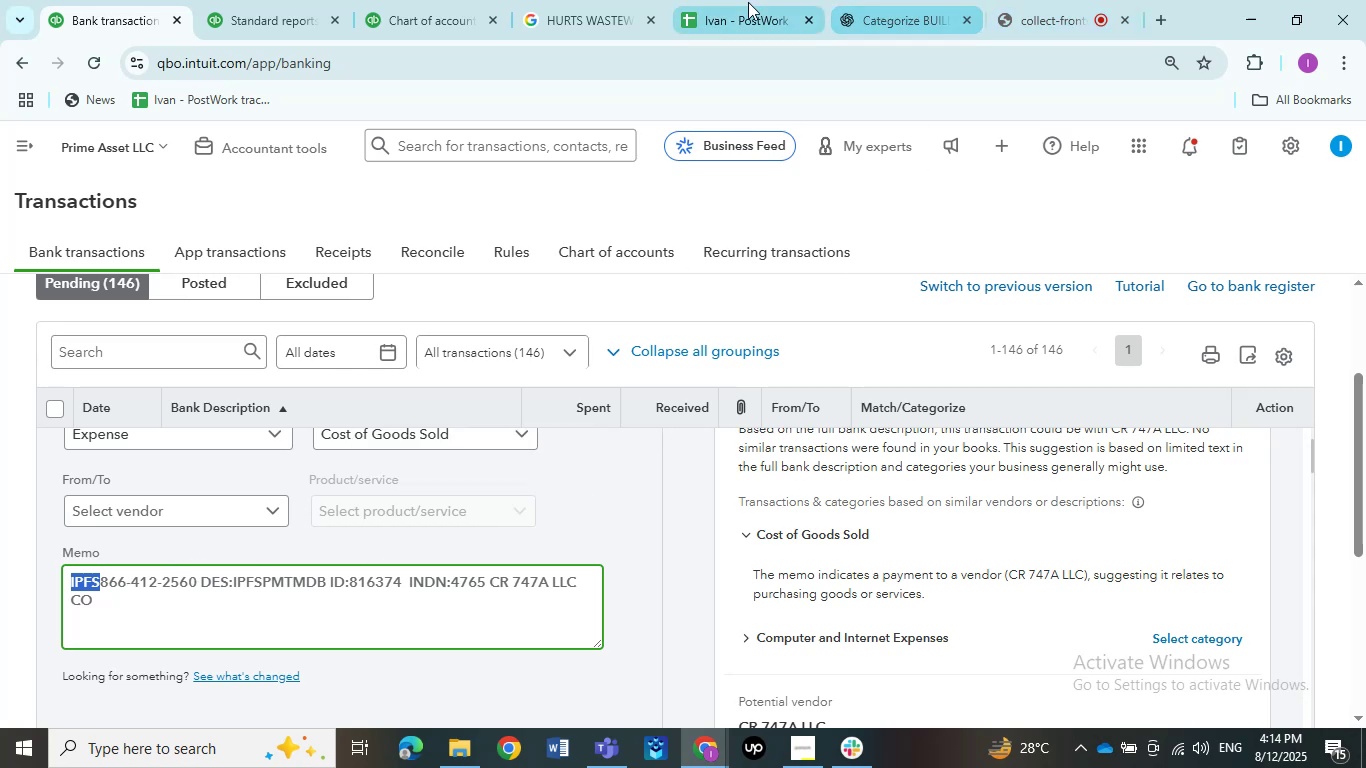 
left_click([884, 0])
 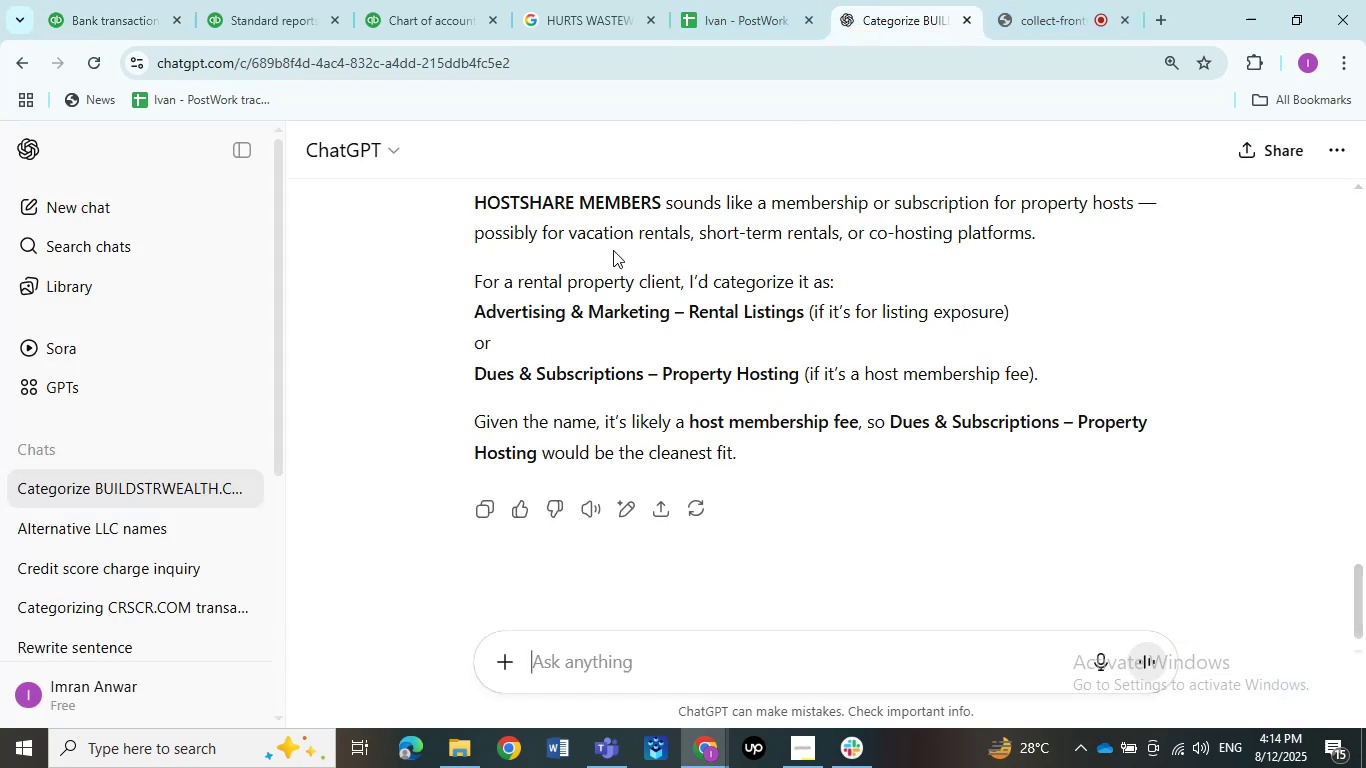 
key(Control+ControlLeft)
 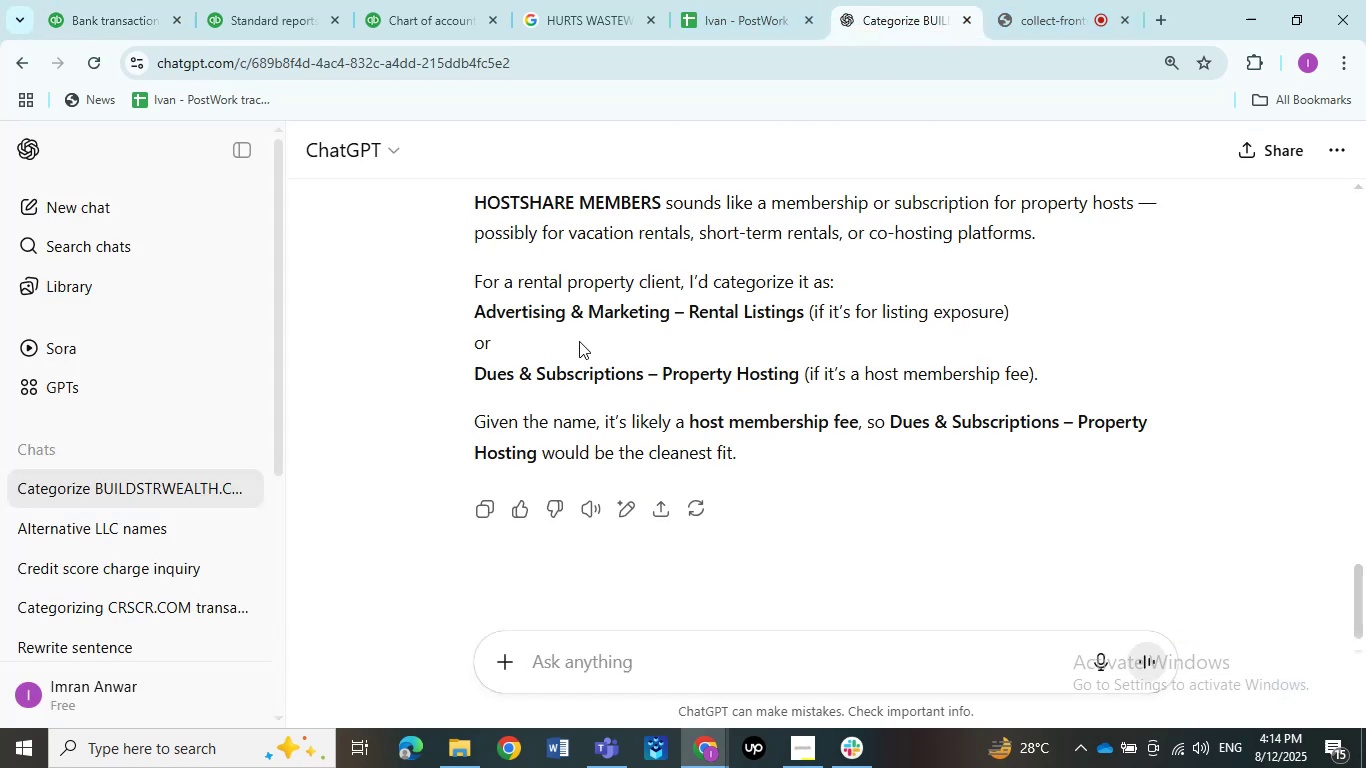 
key(Control+V)
 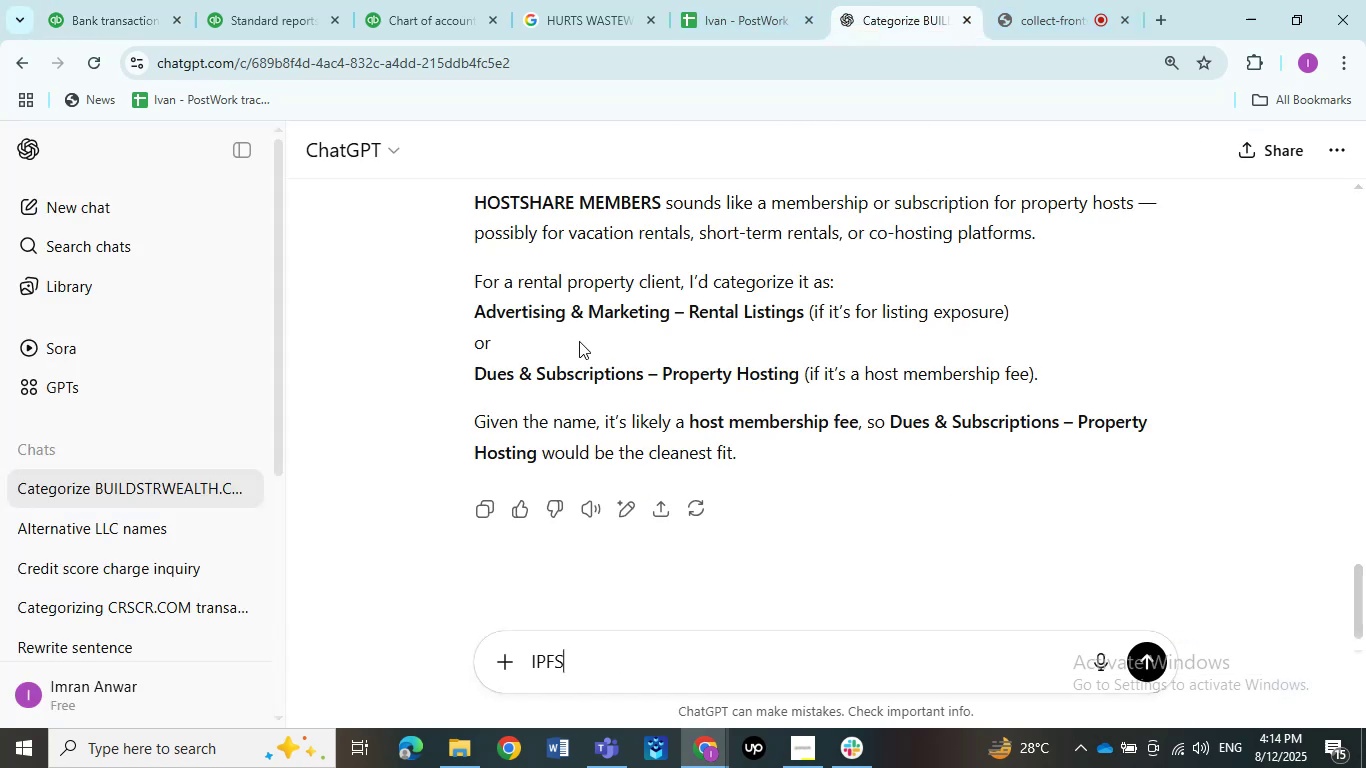 
key(NumpadEnter)
 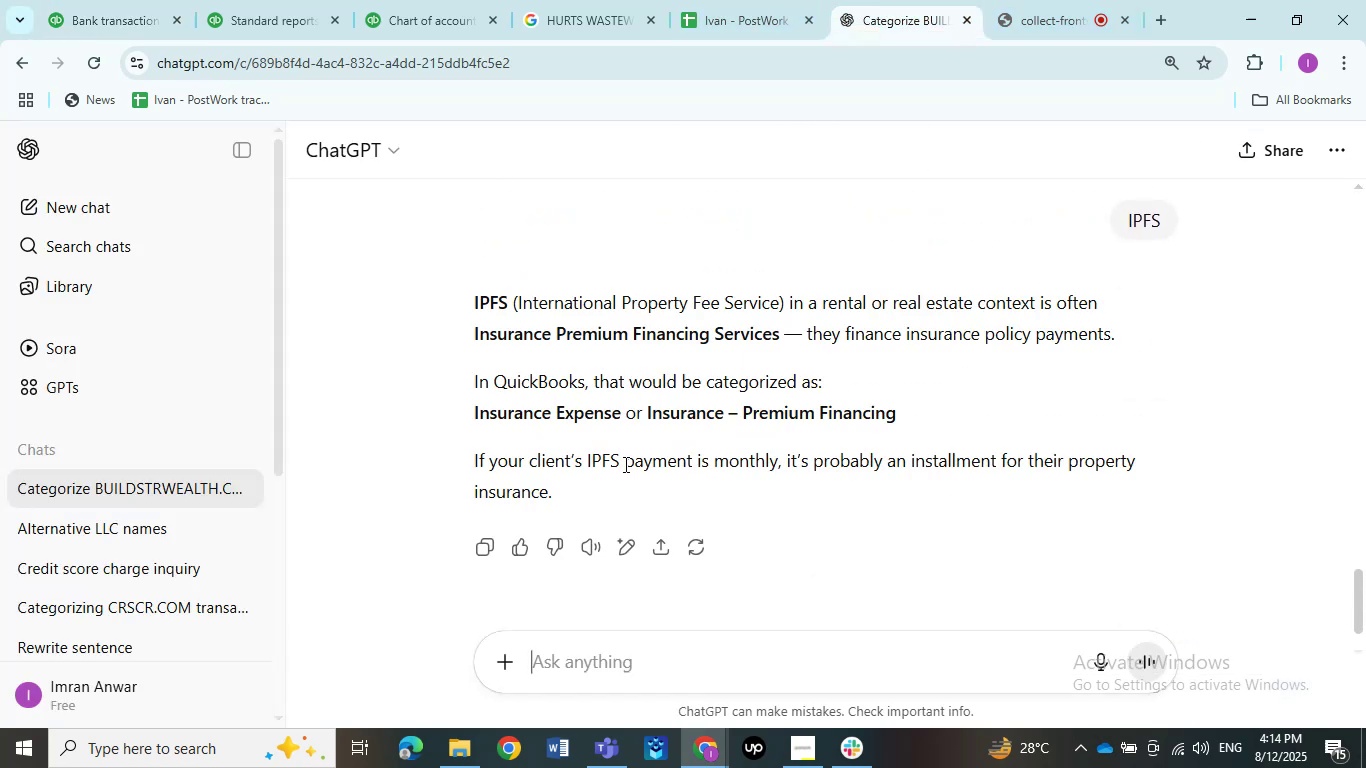 
wait(6.09)
 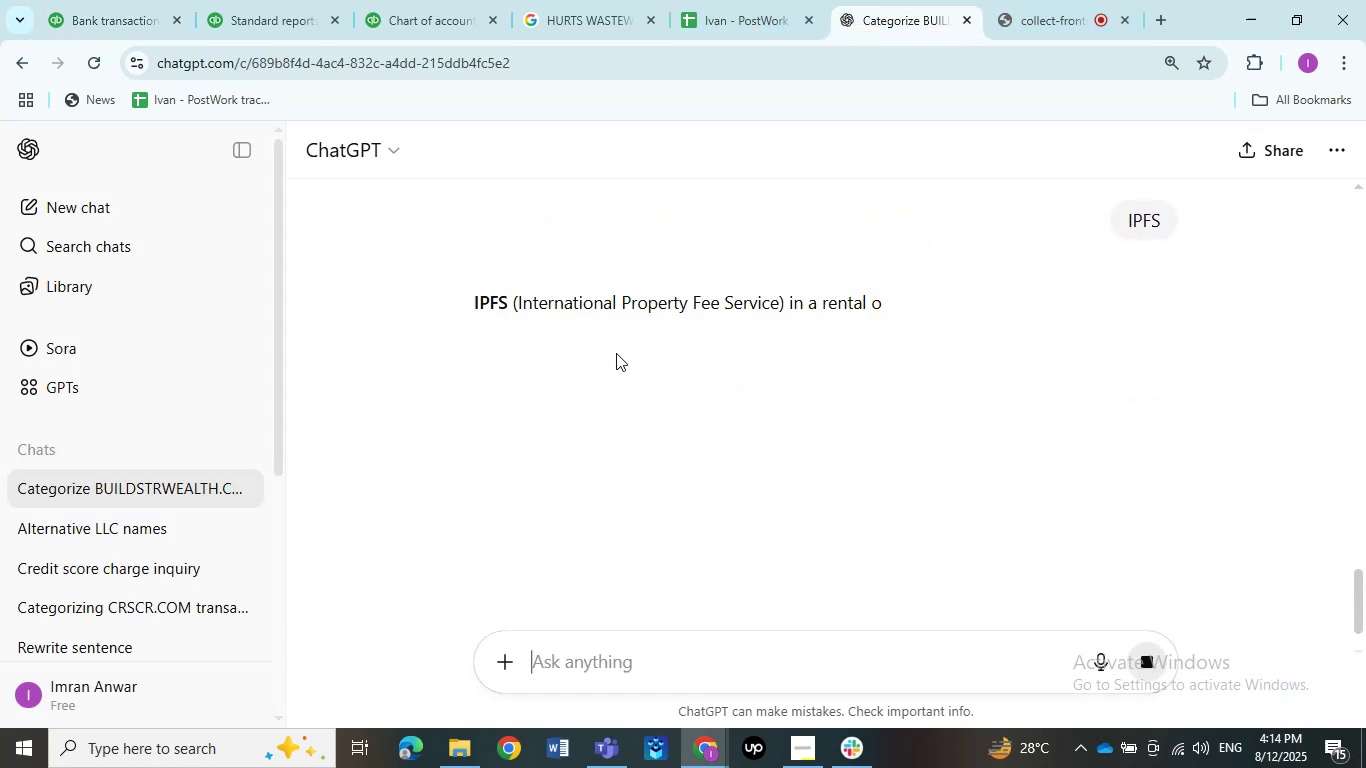 
left_click([84, 2])
 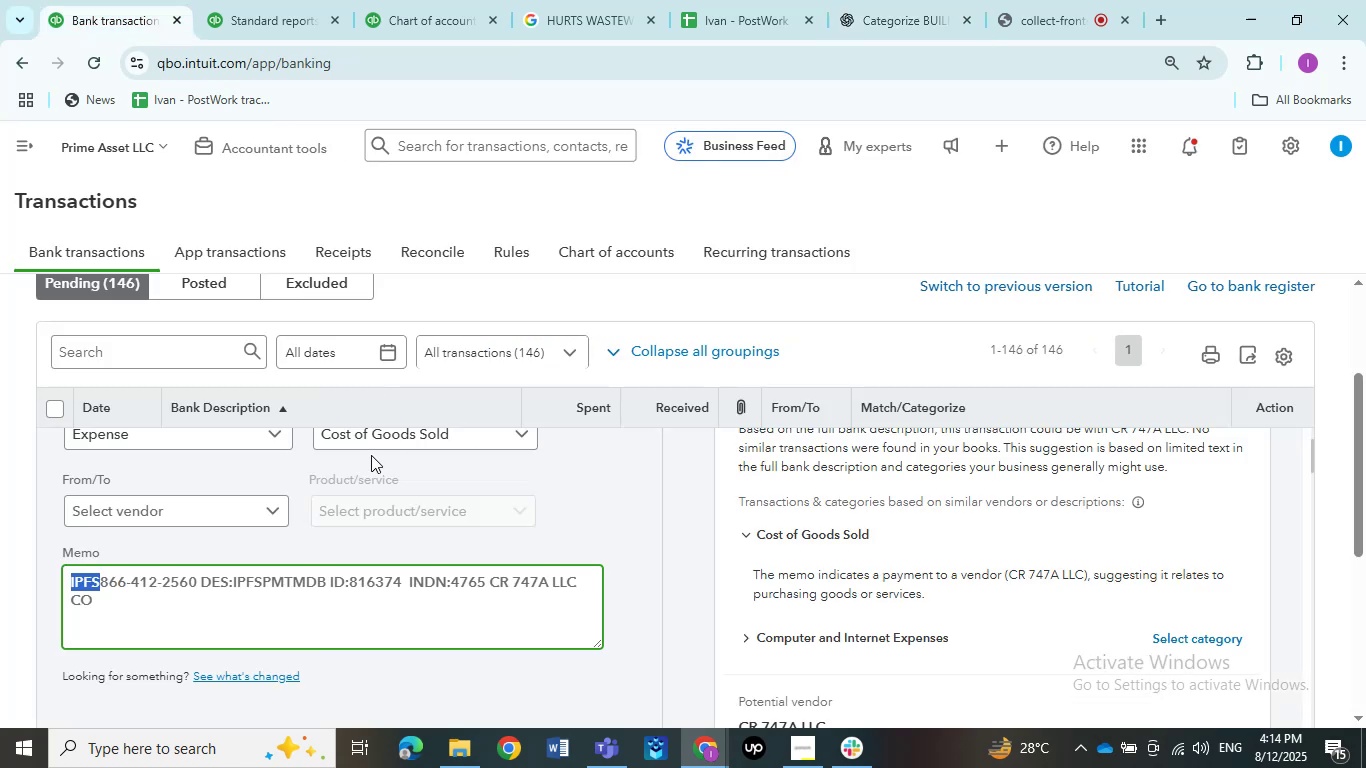 
scroll: coordinate [553, 537], scroll_direction: up, amount: 2.0
 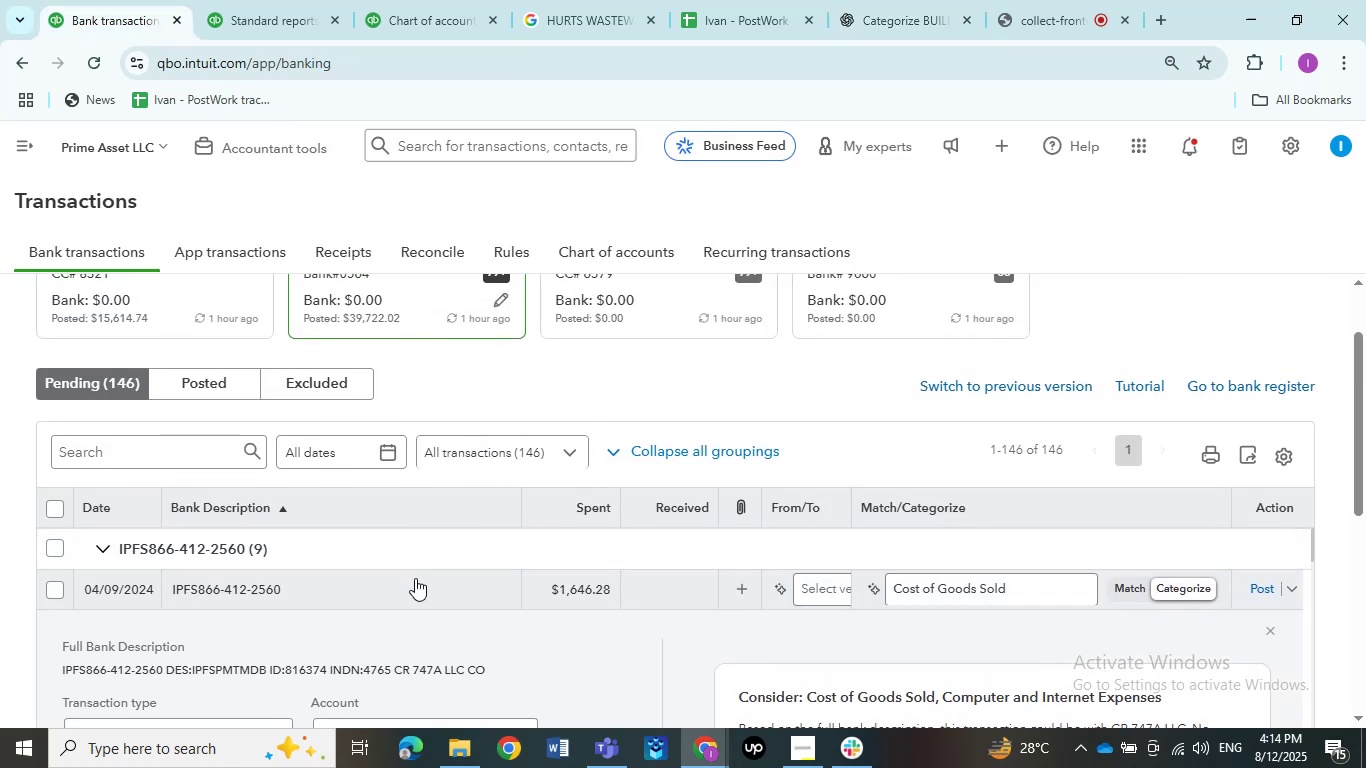 
left_click([409, 590])
 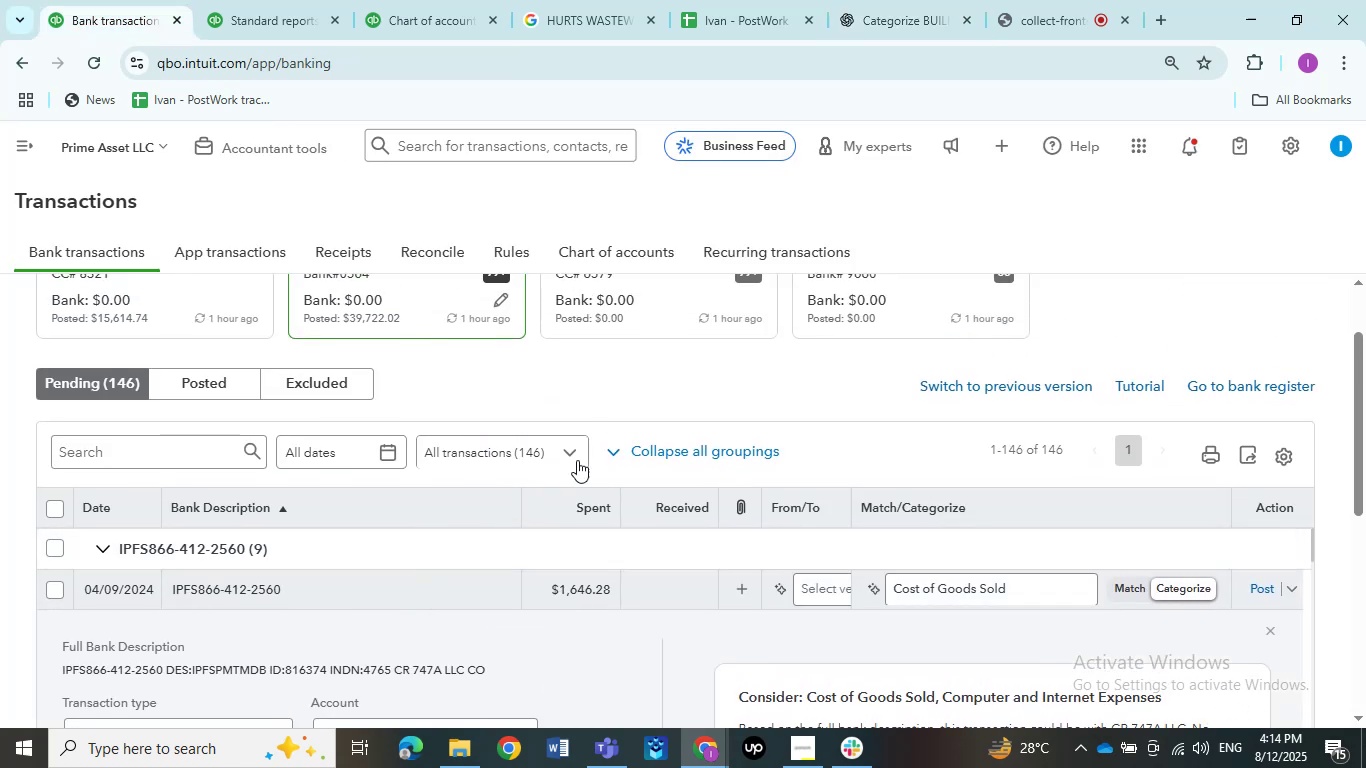 
scroll: coordinate [681, 433], scroll_direction: none, amount: 0.0
 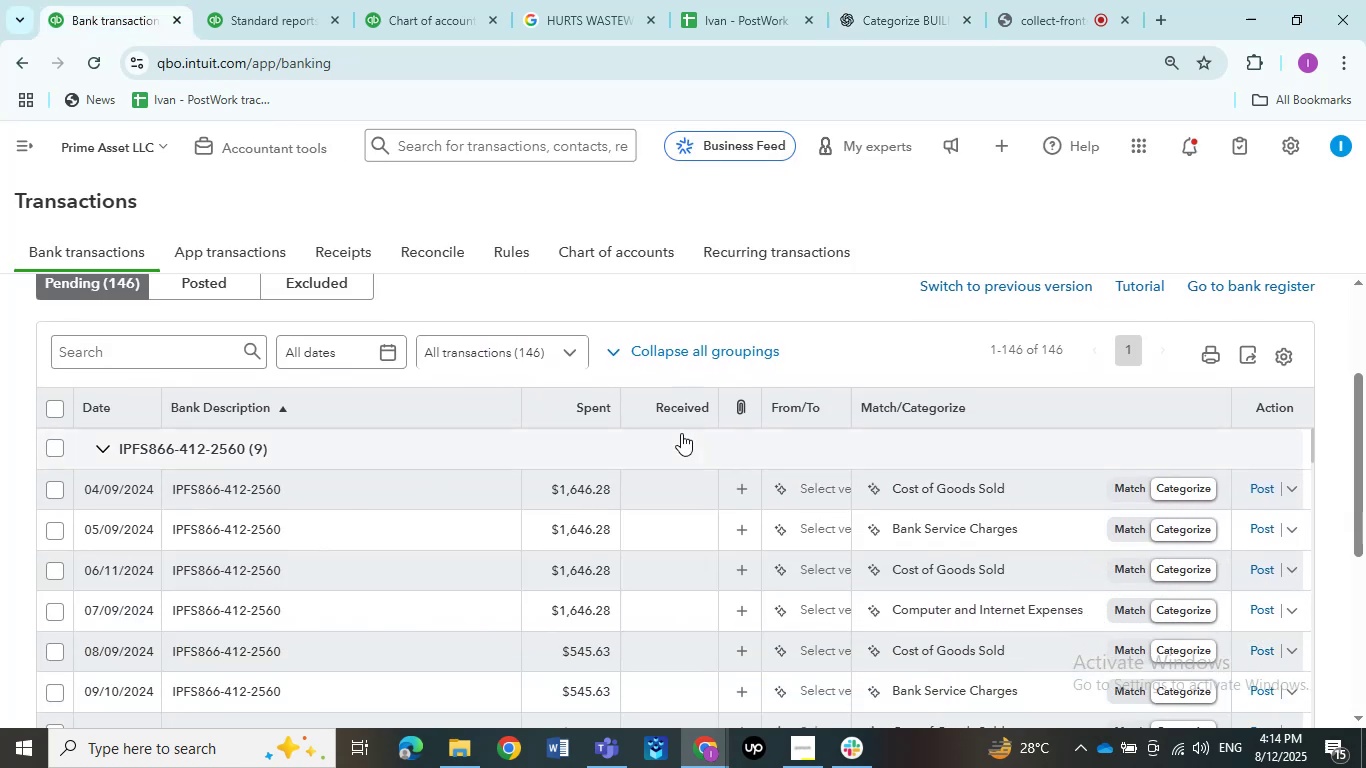 
scroll: coordinate [682, 433], scroll_direction: down, amount: 2.0
 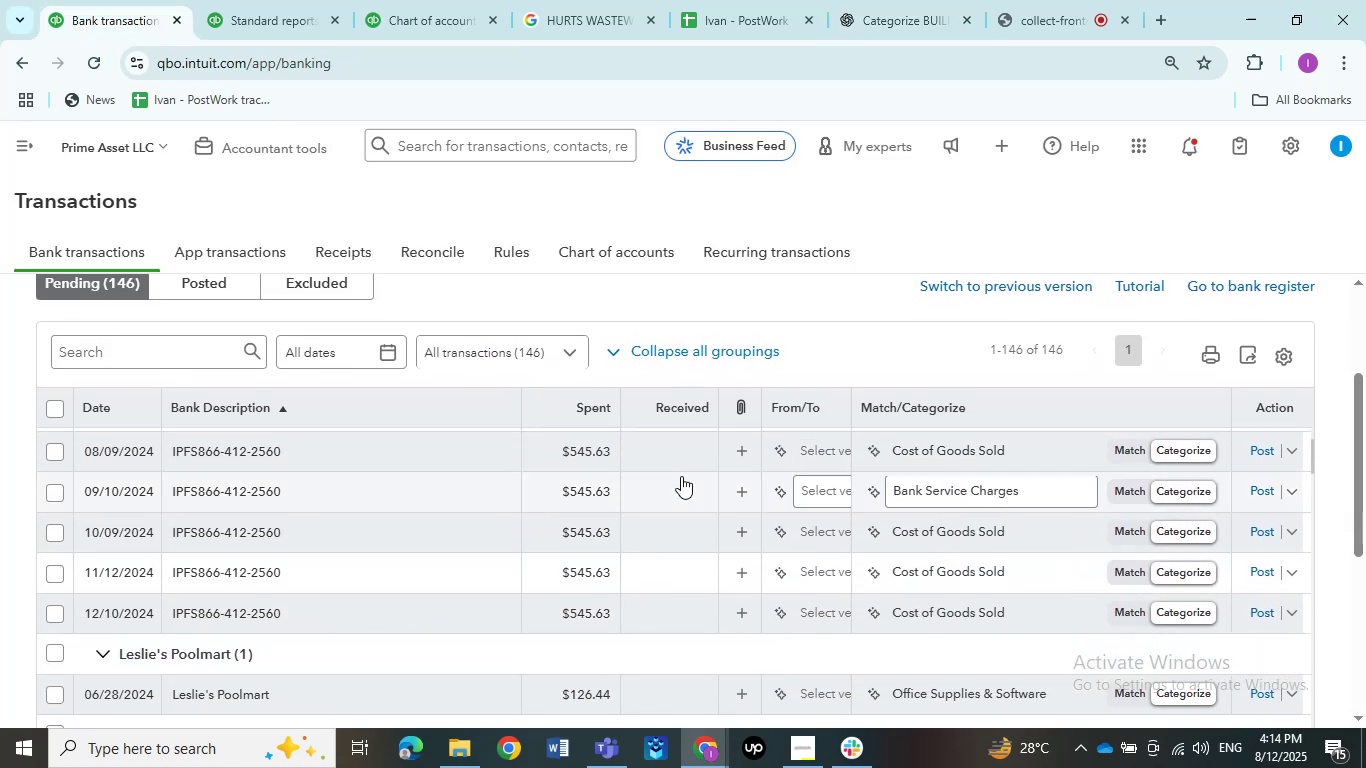 
scroll: coordinate [680, 530], scroll_direction: up, amount: 2.0
 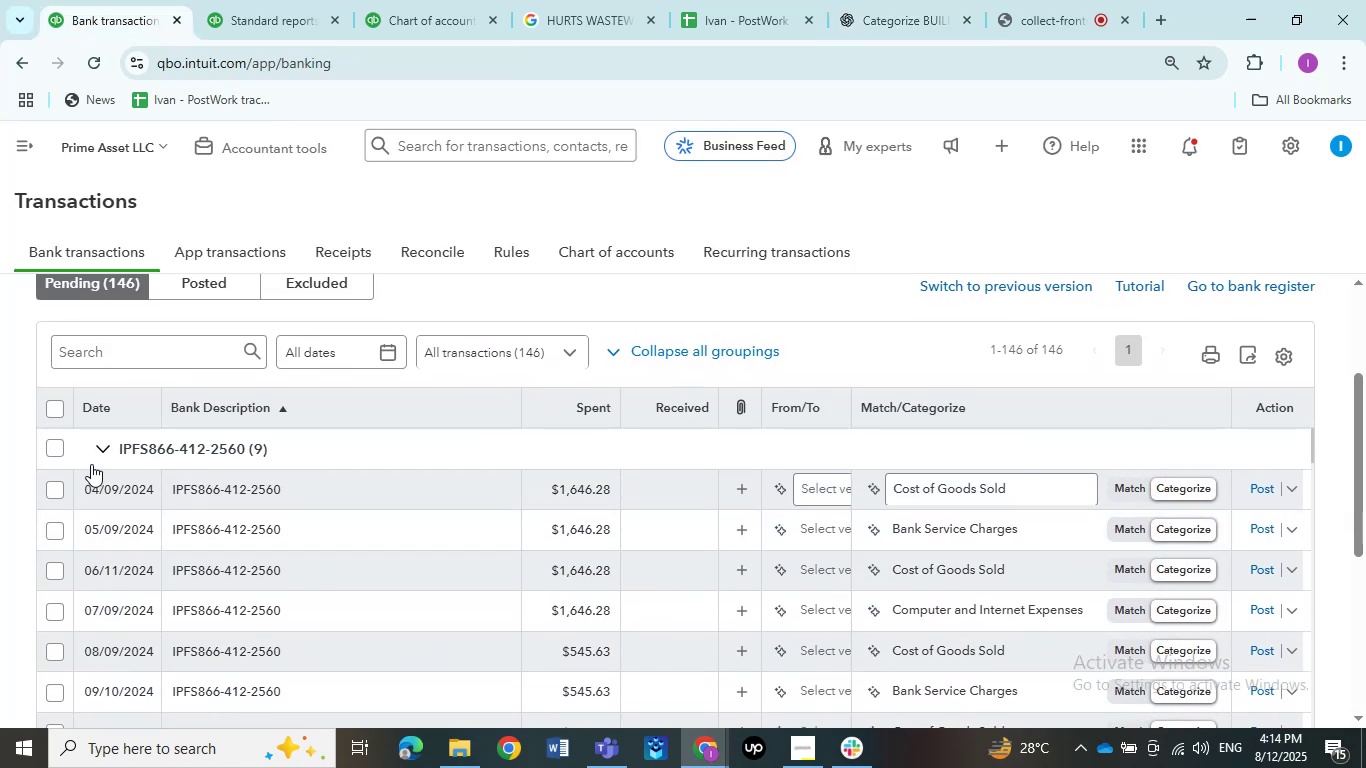 
left_click([61, 447])
 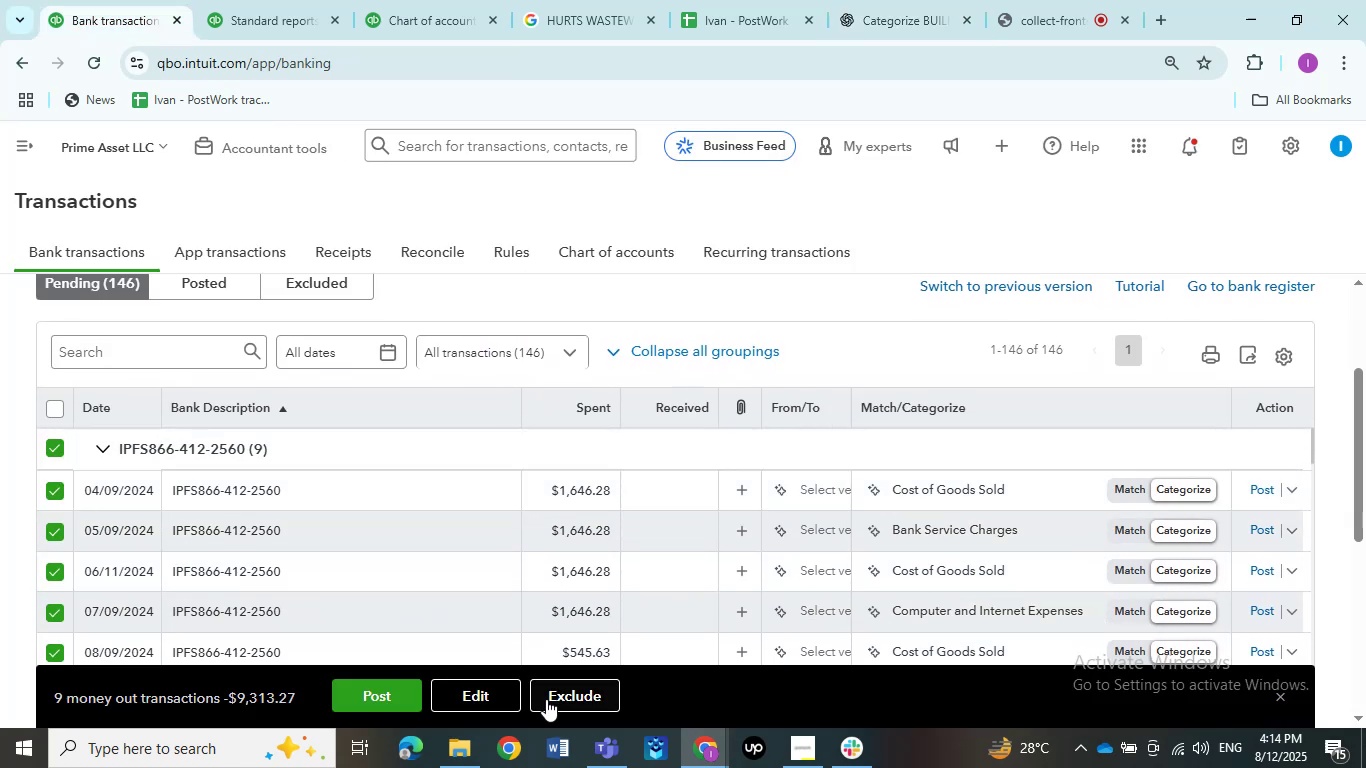 
left_click([487, 682])
 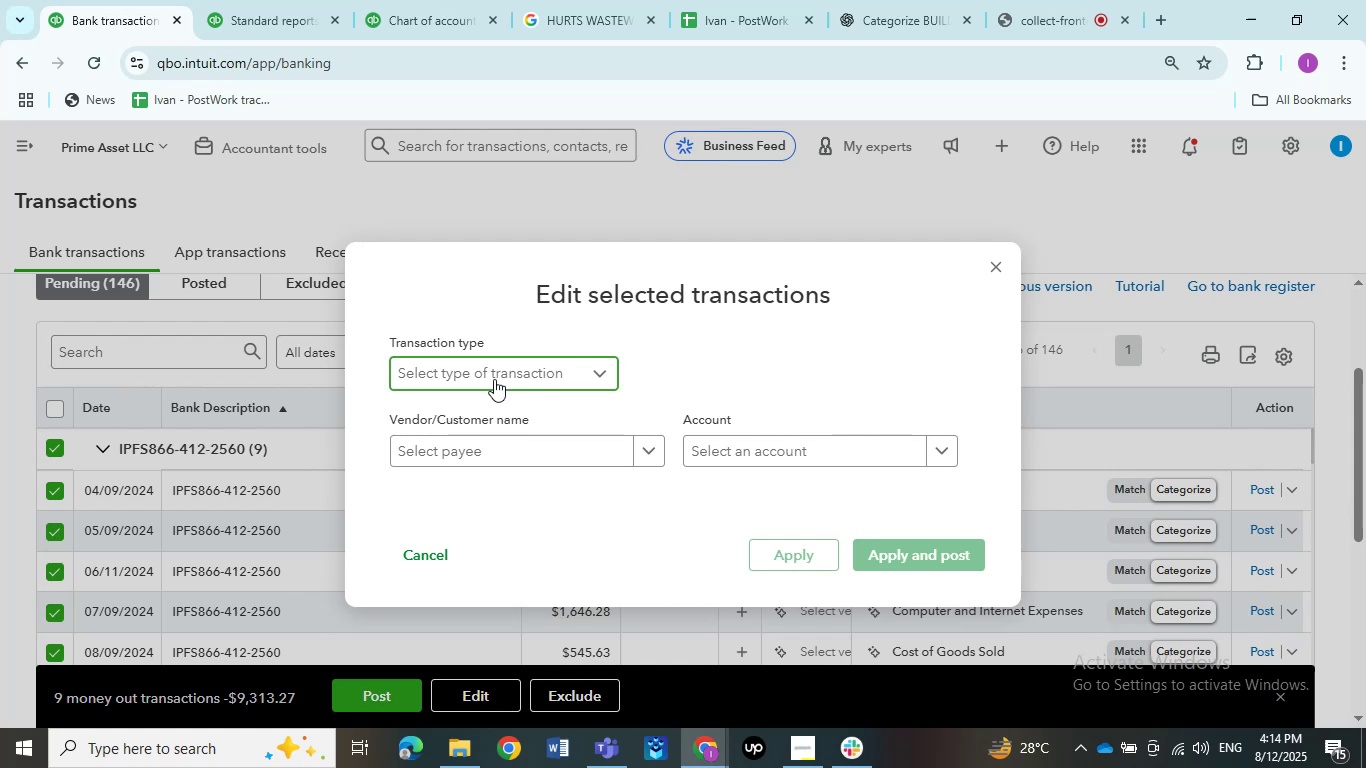 
left_click([498, 409])
 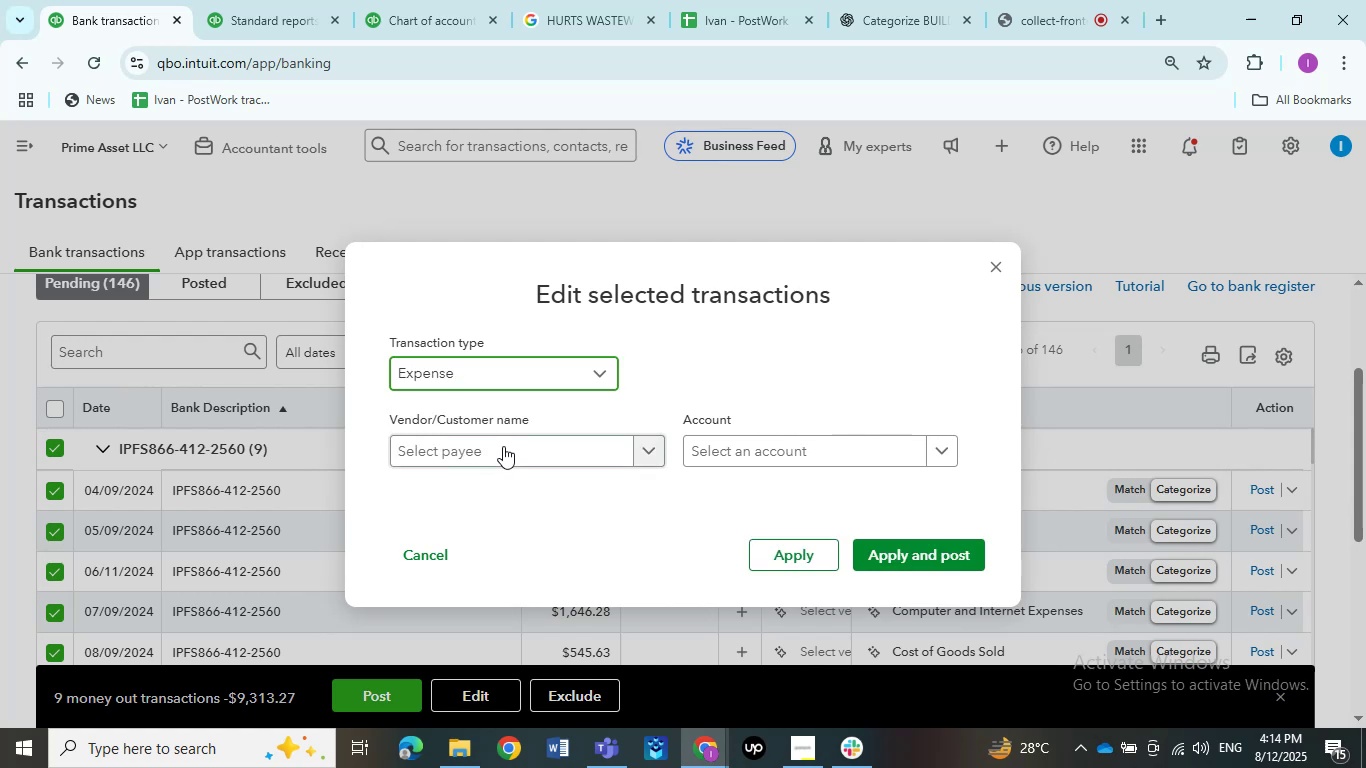 
double_click([503, 446])
 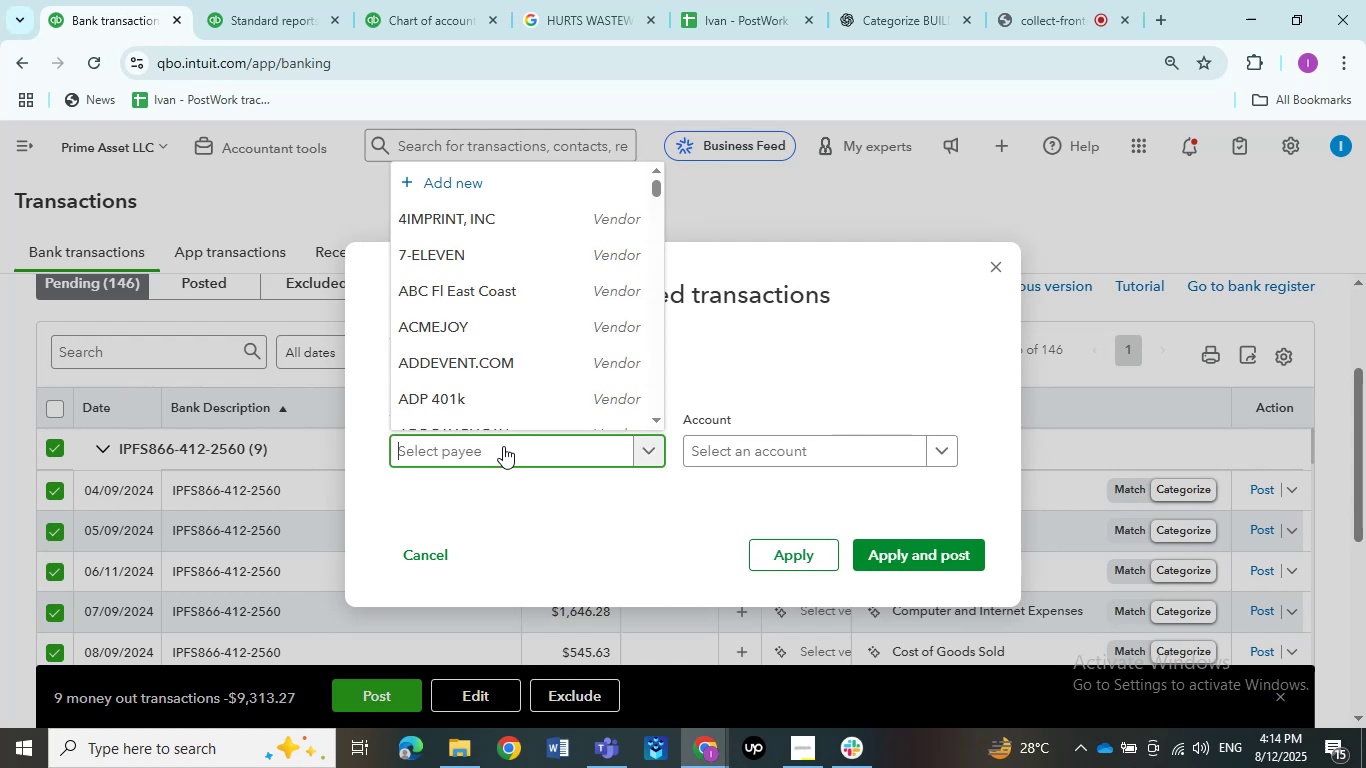 
key(Control+V)
 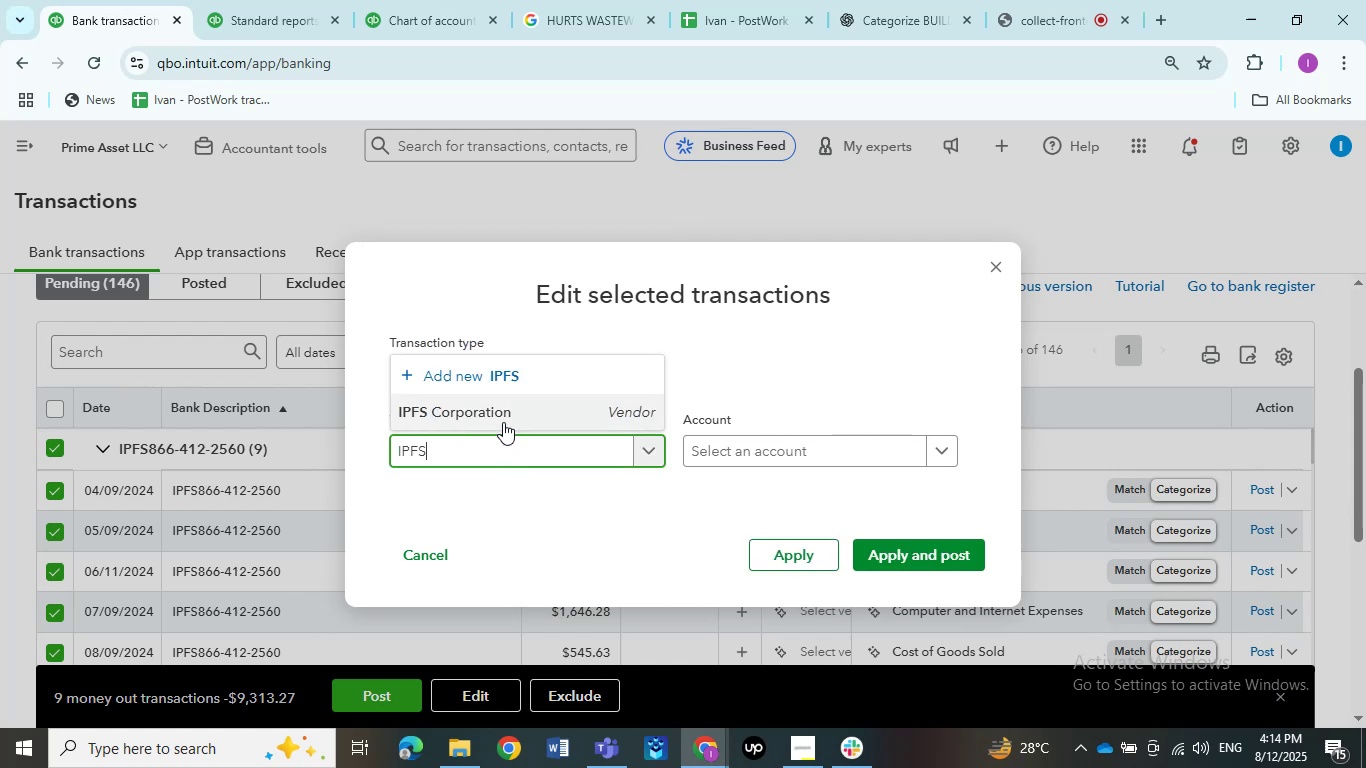 
left_click([500, 419])
 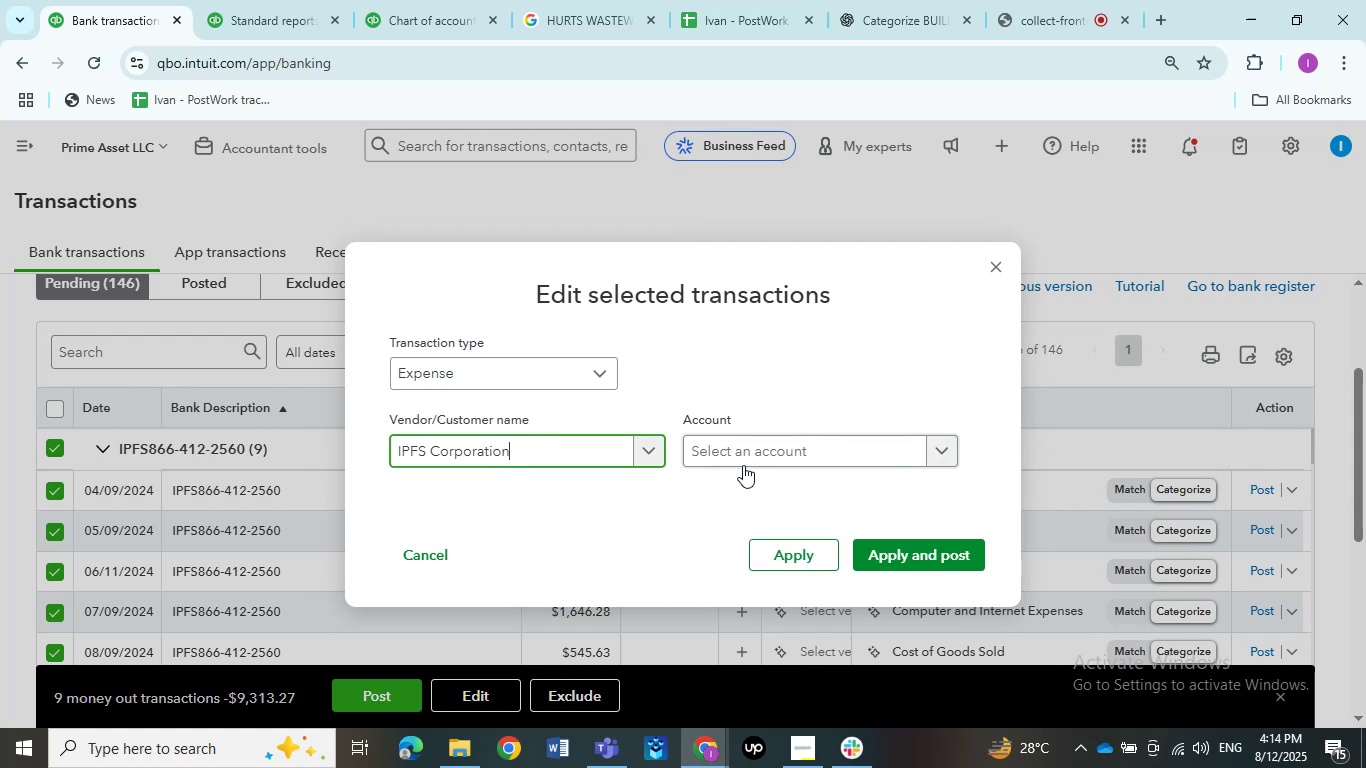 
left_click([758, 462])
 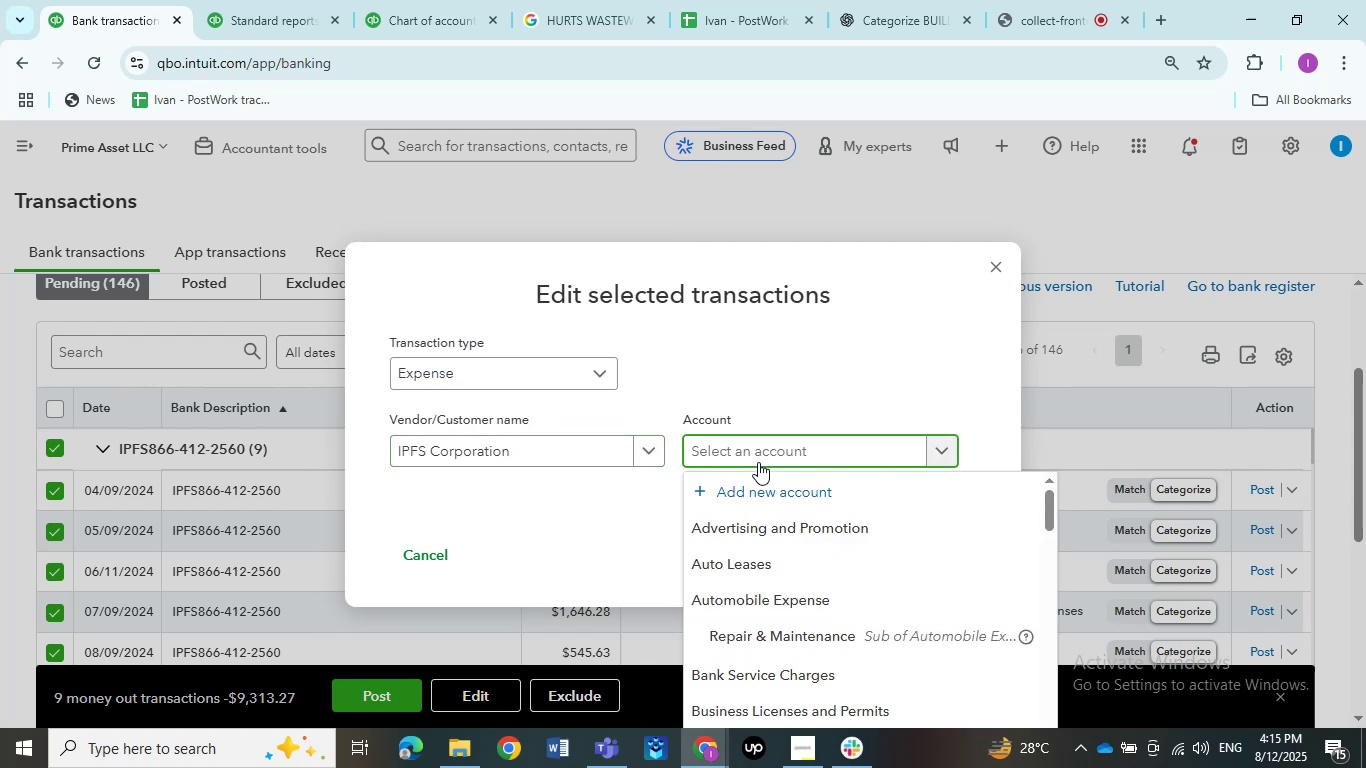 
type(Insu)
 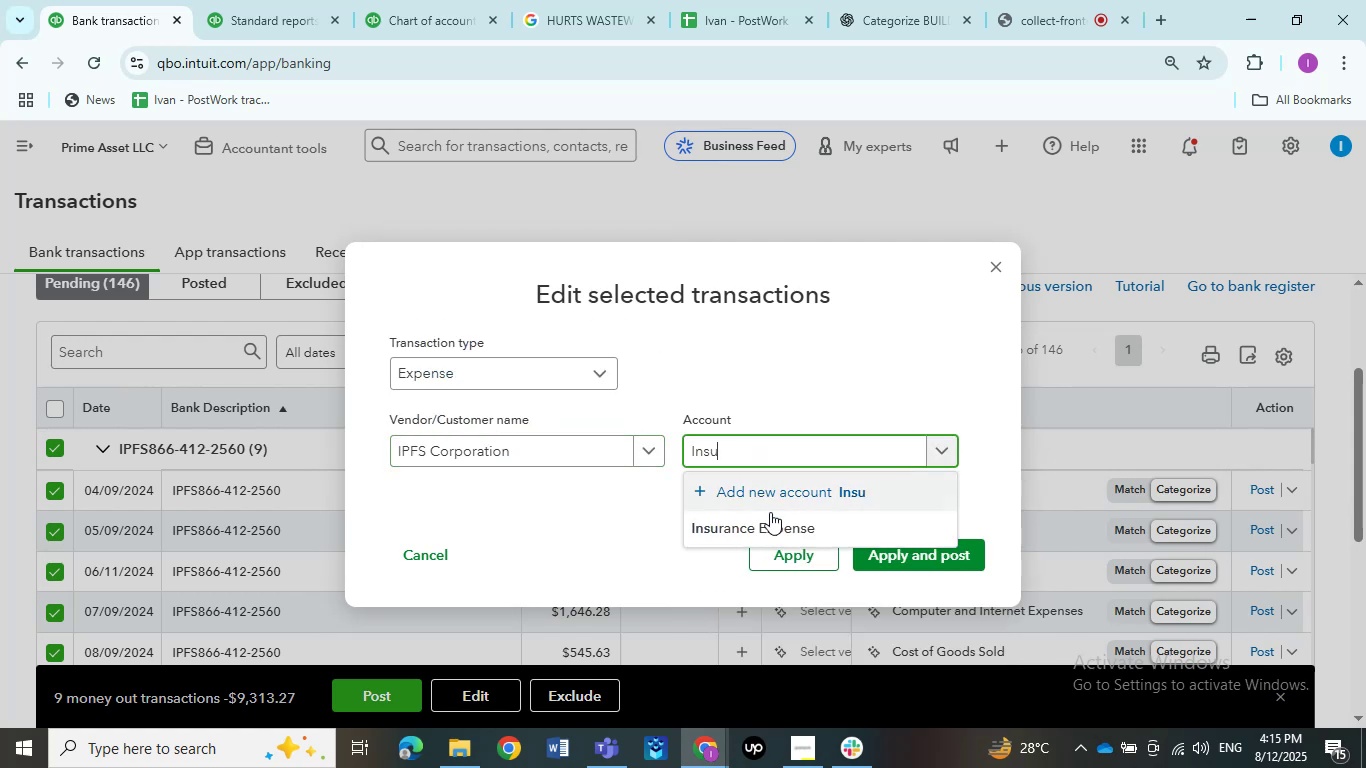 
left_click([771, 531])
 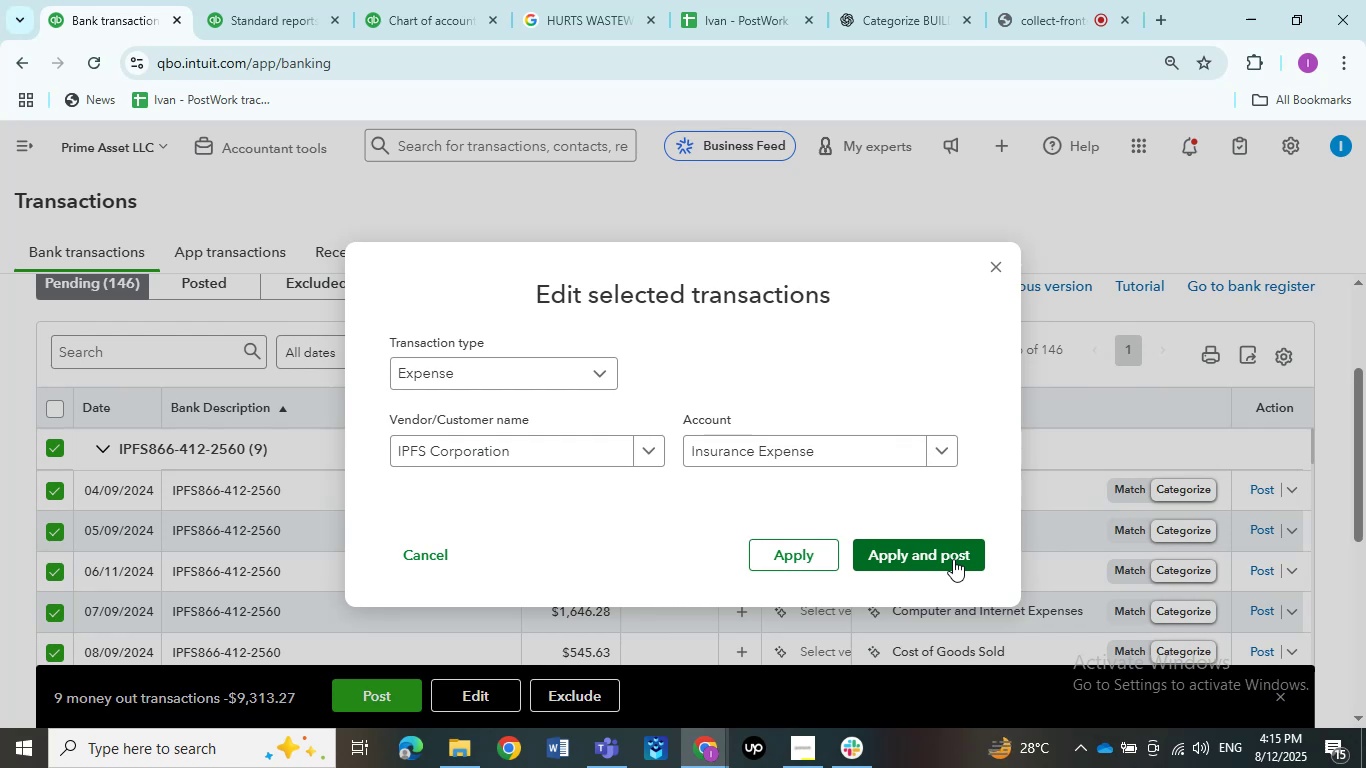 
left_click([953, 559])
 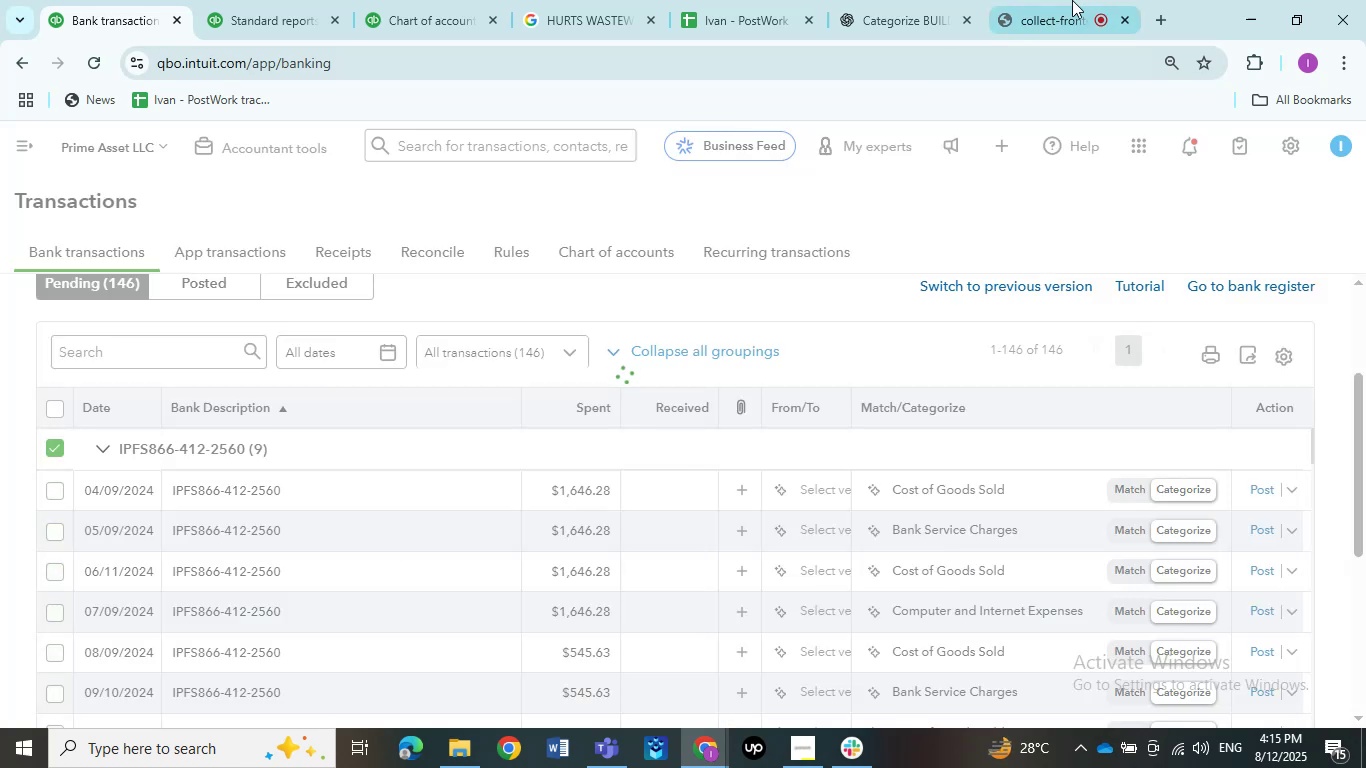 
left_click([575, 27])
 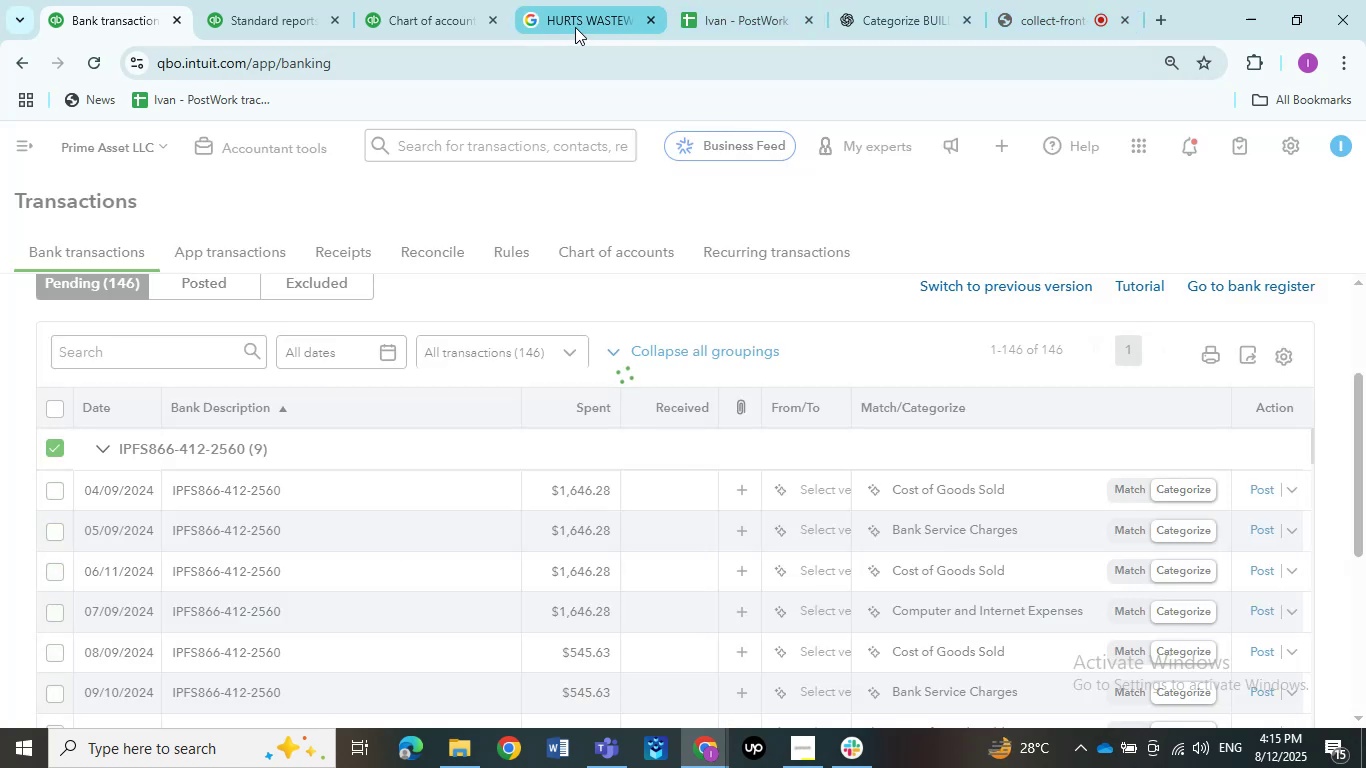 
hold_key(key=ControlLeft, duration=0.32)
 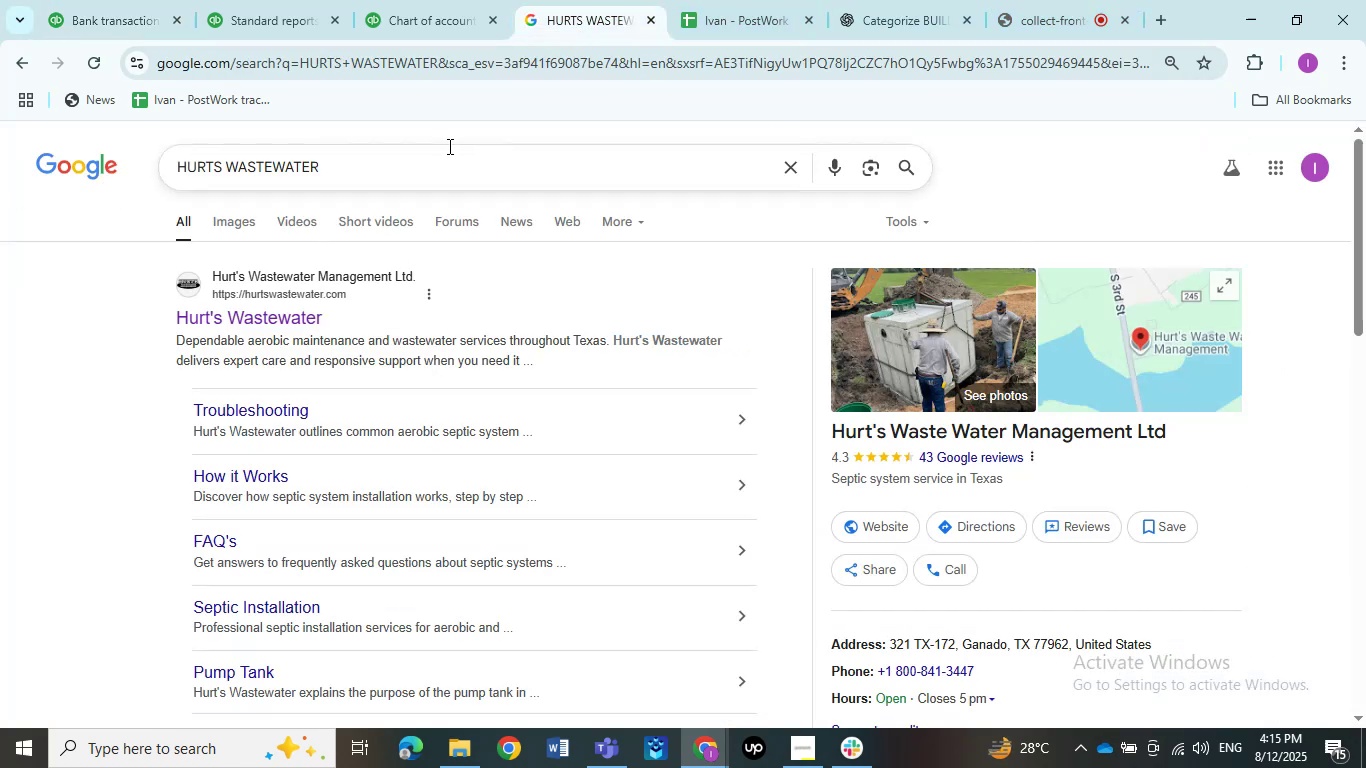 
left_click_drag(start_coordinate=[435, 151], to_coordinate=[152, 157])
 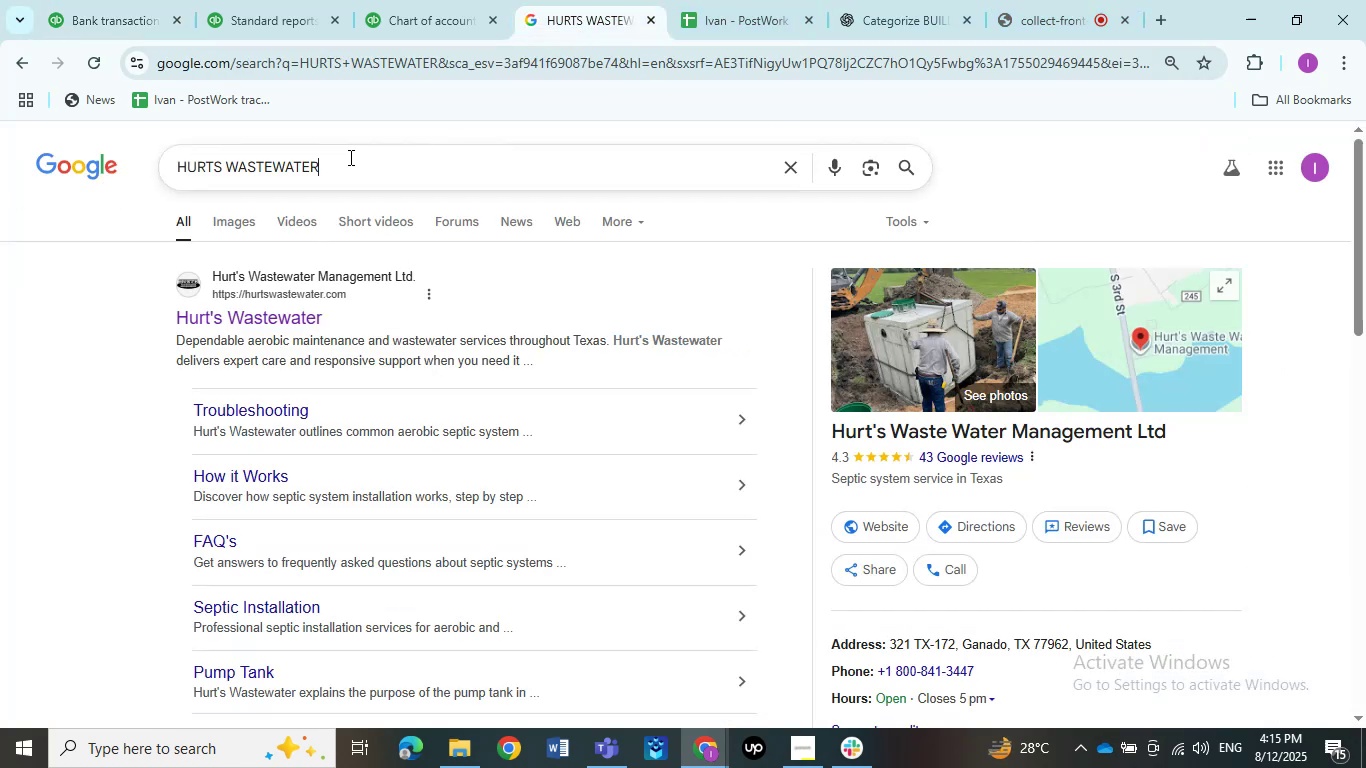 
left_click_drag(start_coordinate=[102, 157], to_coordinate=[90, 157])
 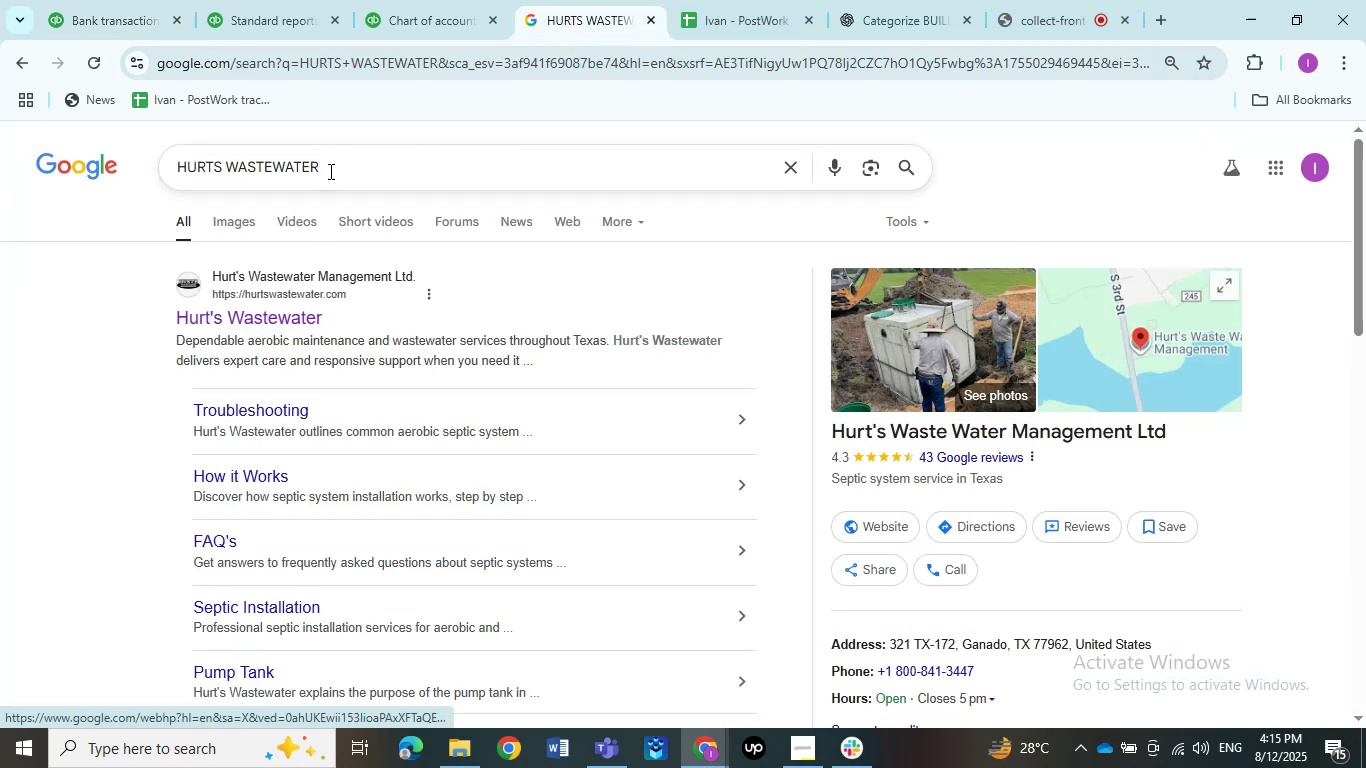 
key(Control+ControlLeft)
 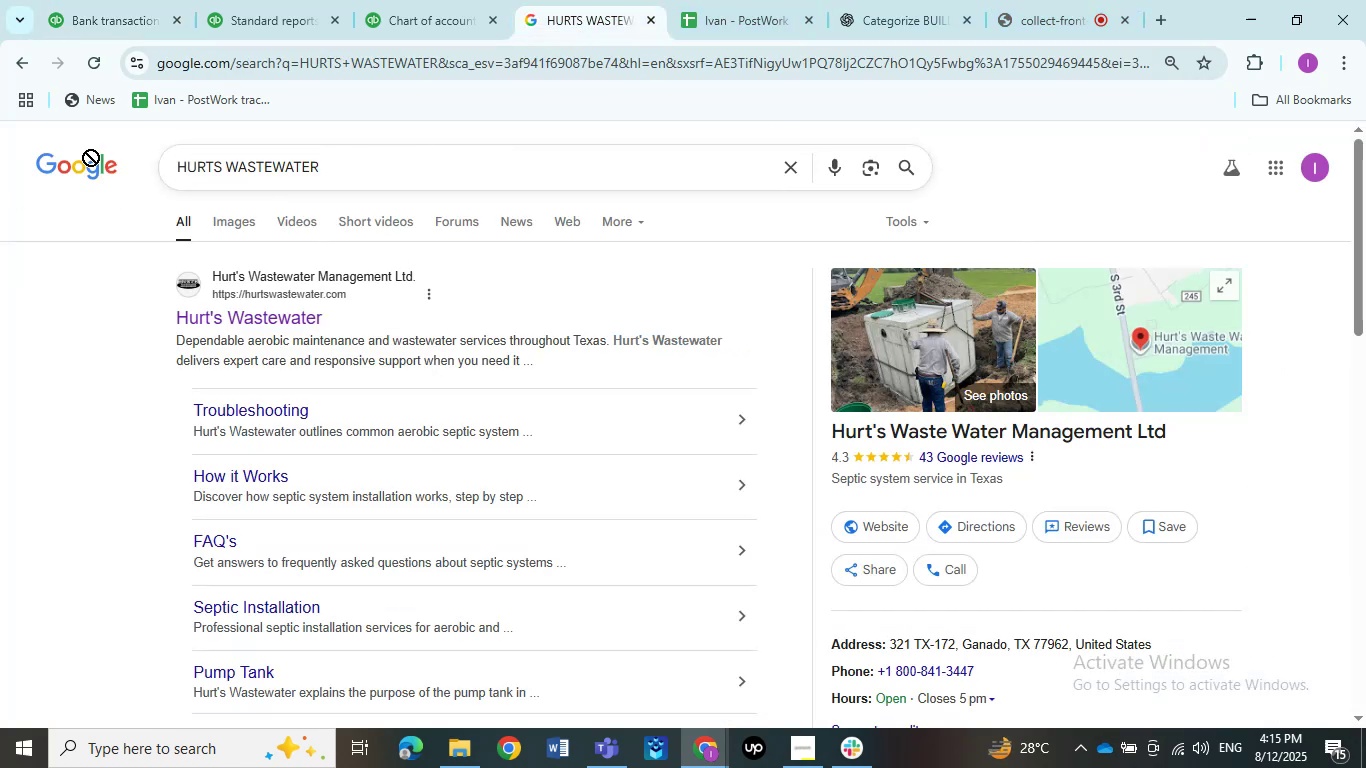 
key(Control+V)
 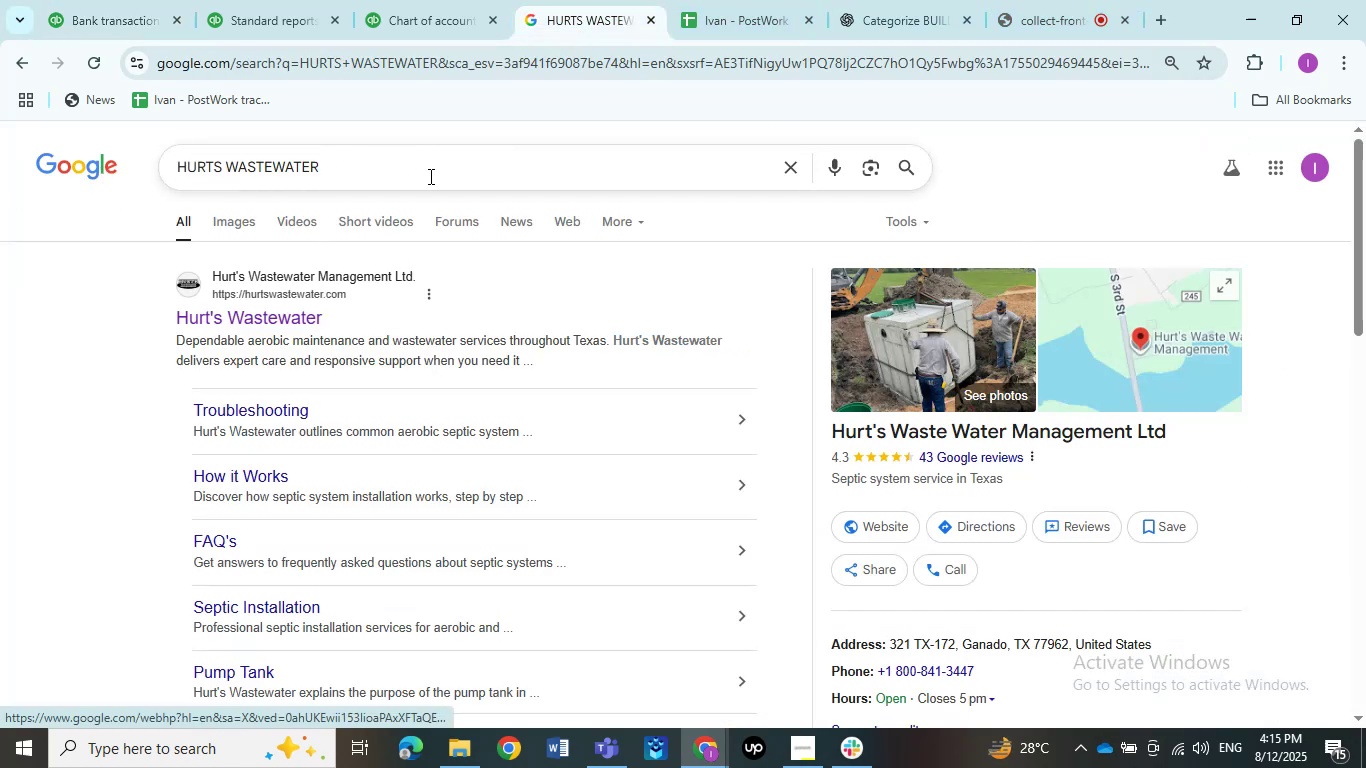 
left_click_drag(start_coordinate=[403, 170], to_coordinate=[220, 168])
 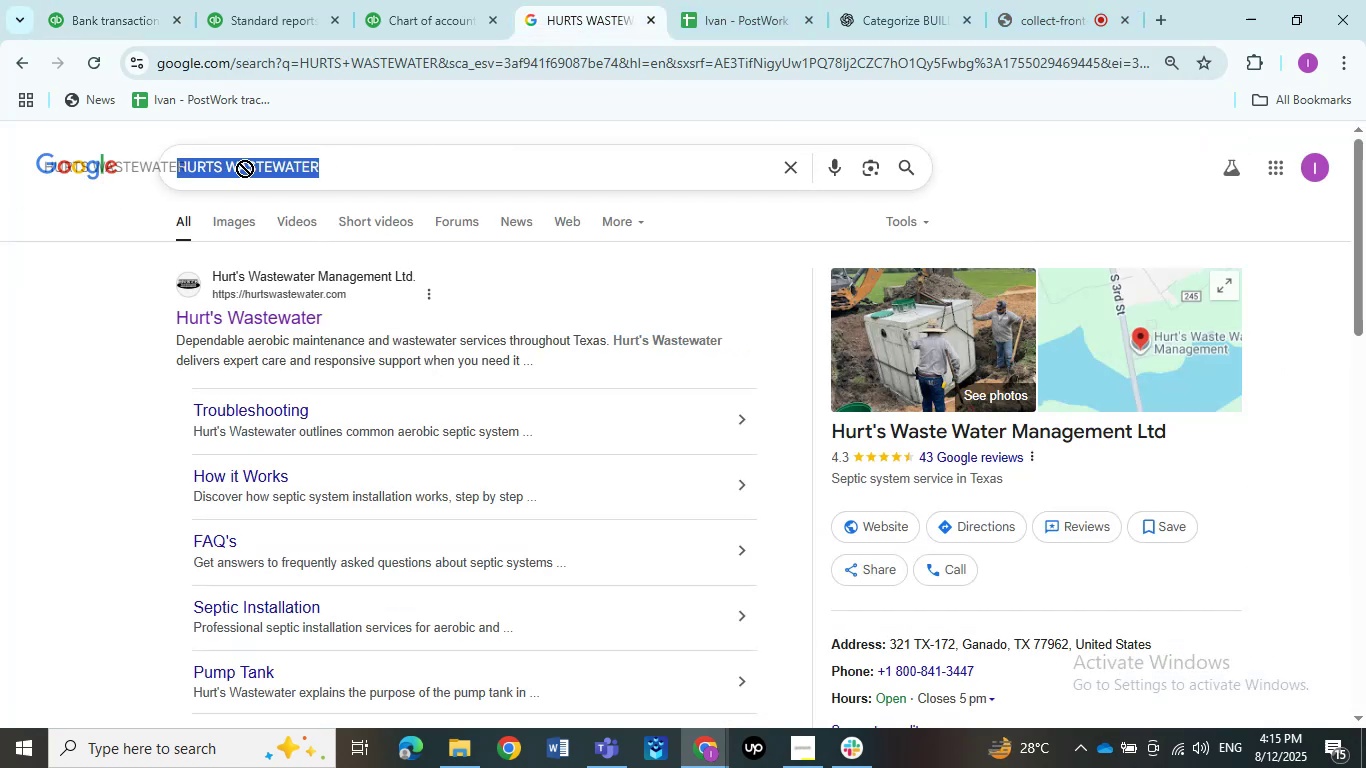 
double_click([213, 168])
 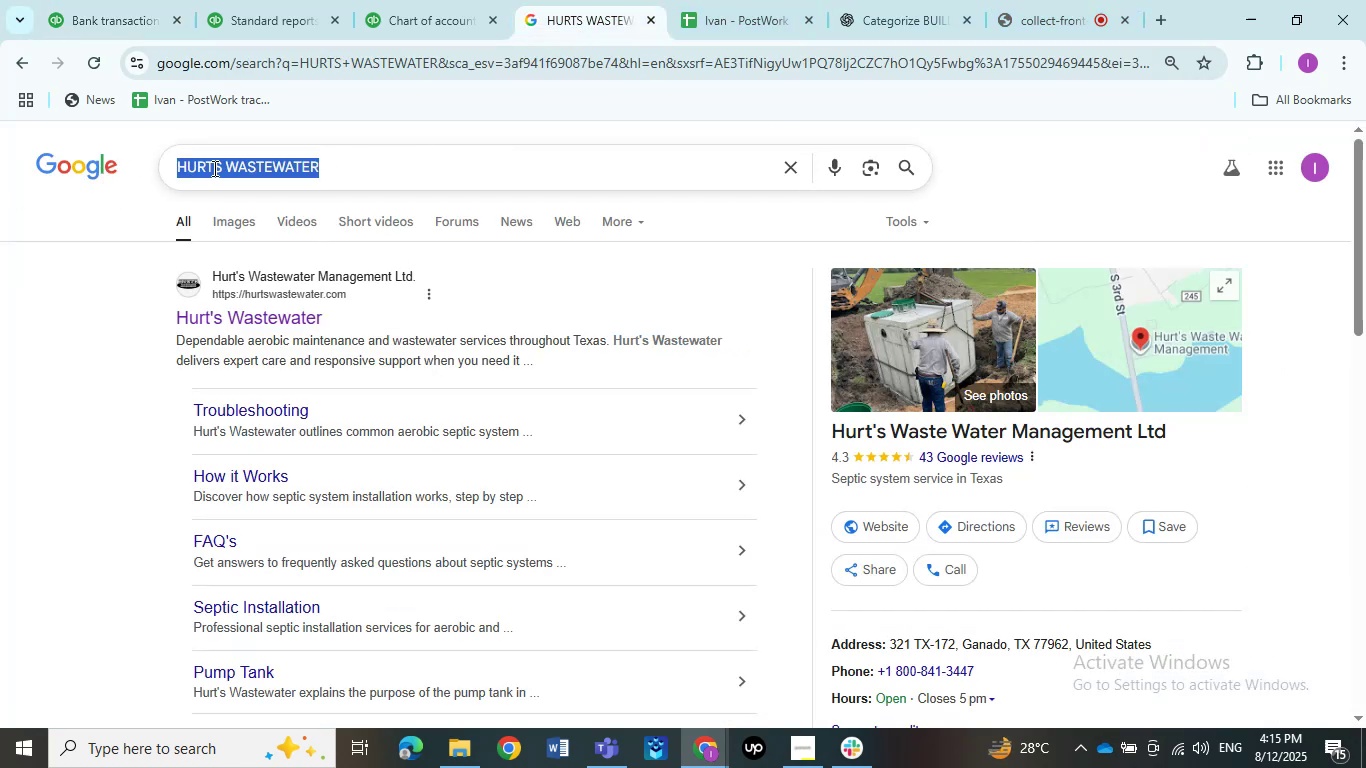 
triple_click([213, 168])
 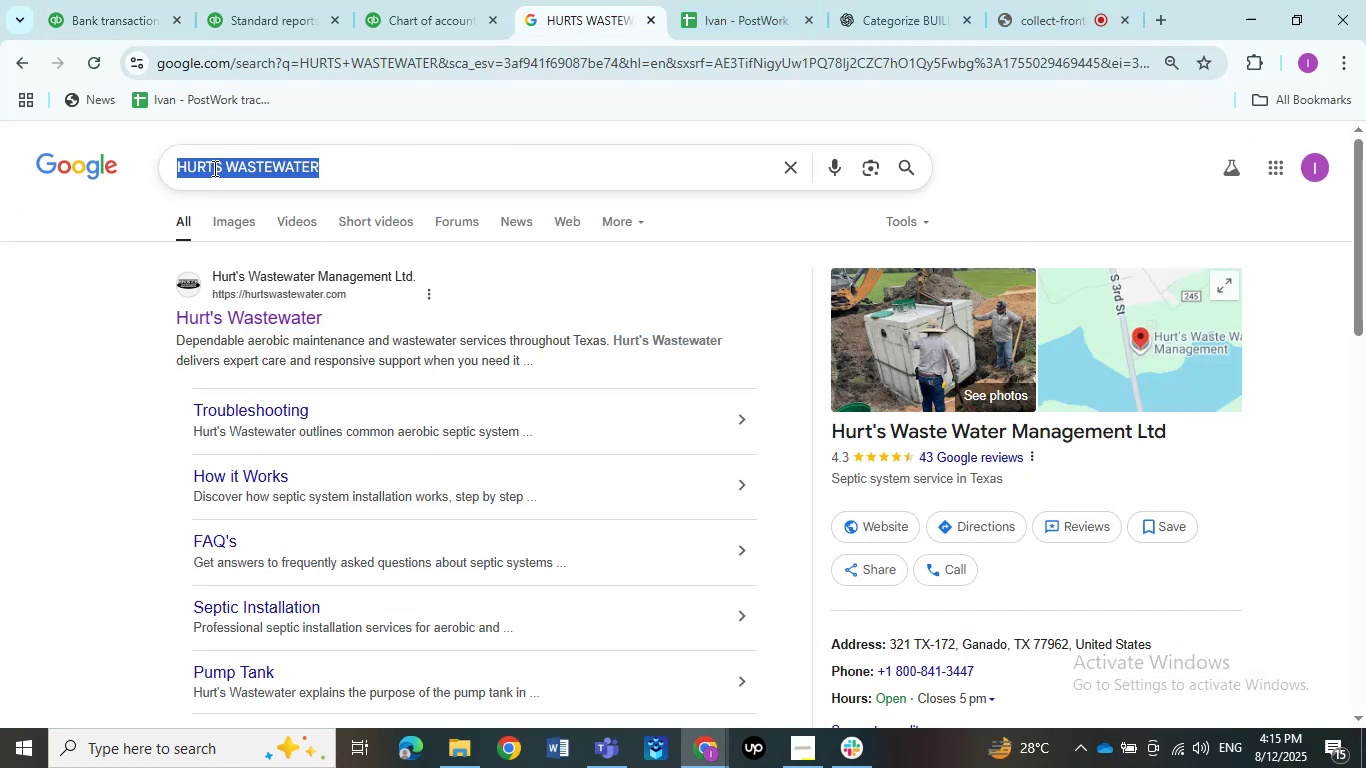 
triple_click([213, 168])
 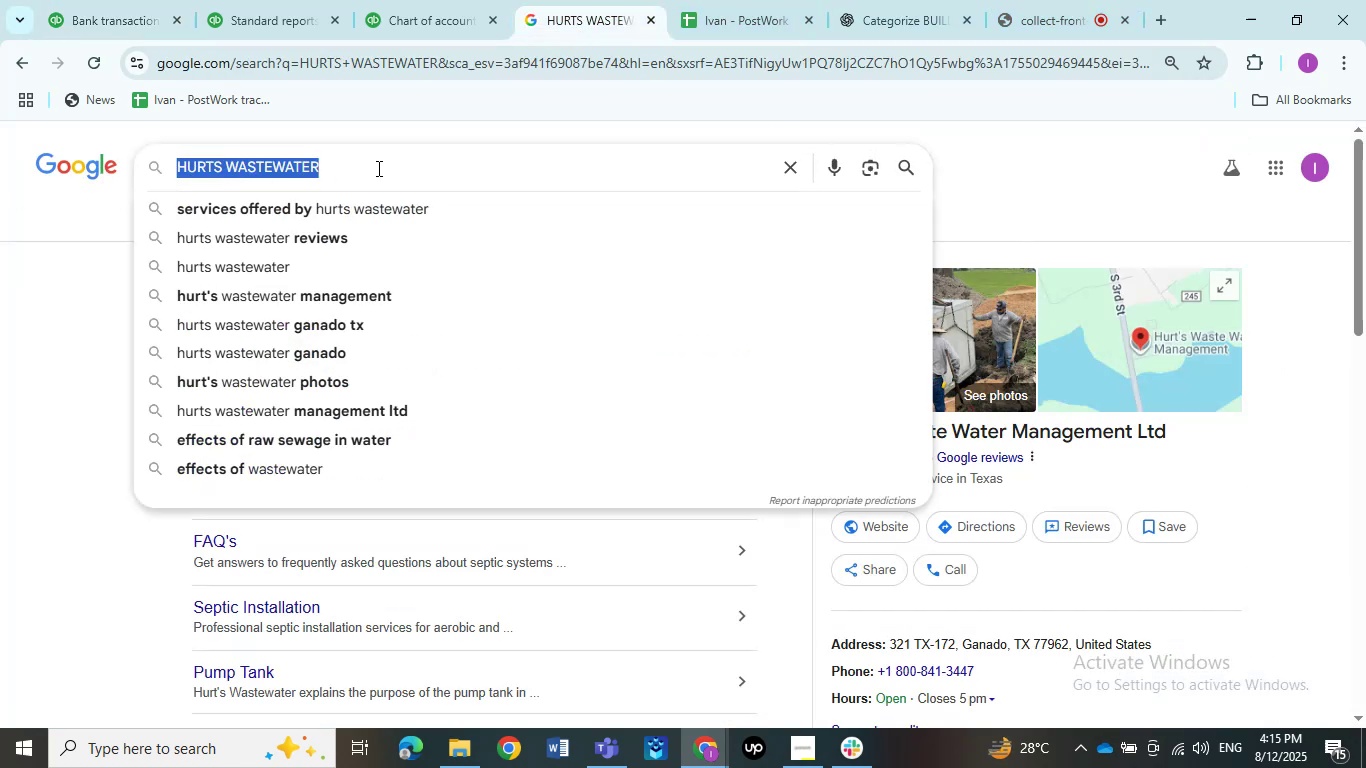 
key(Control+ControlLeft)
 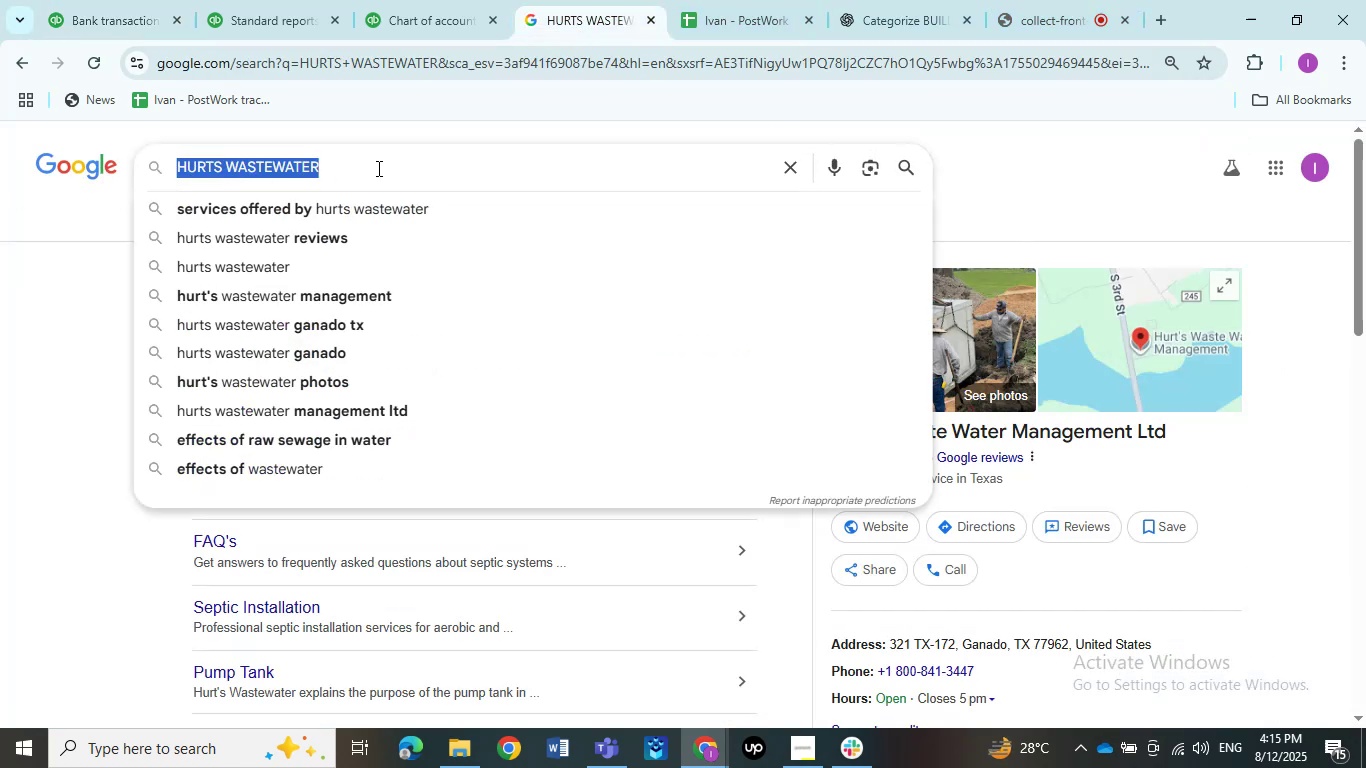 
key(Control+V)
 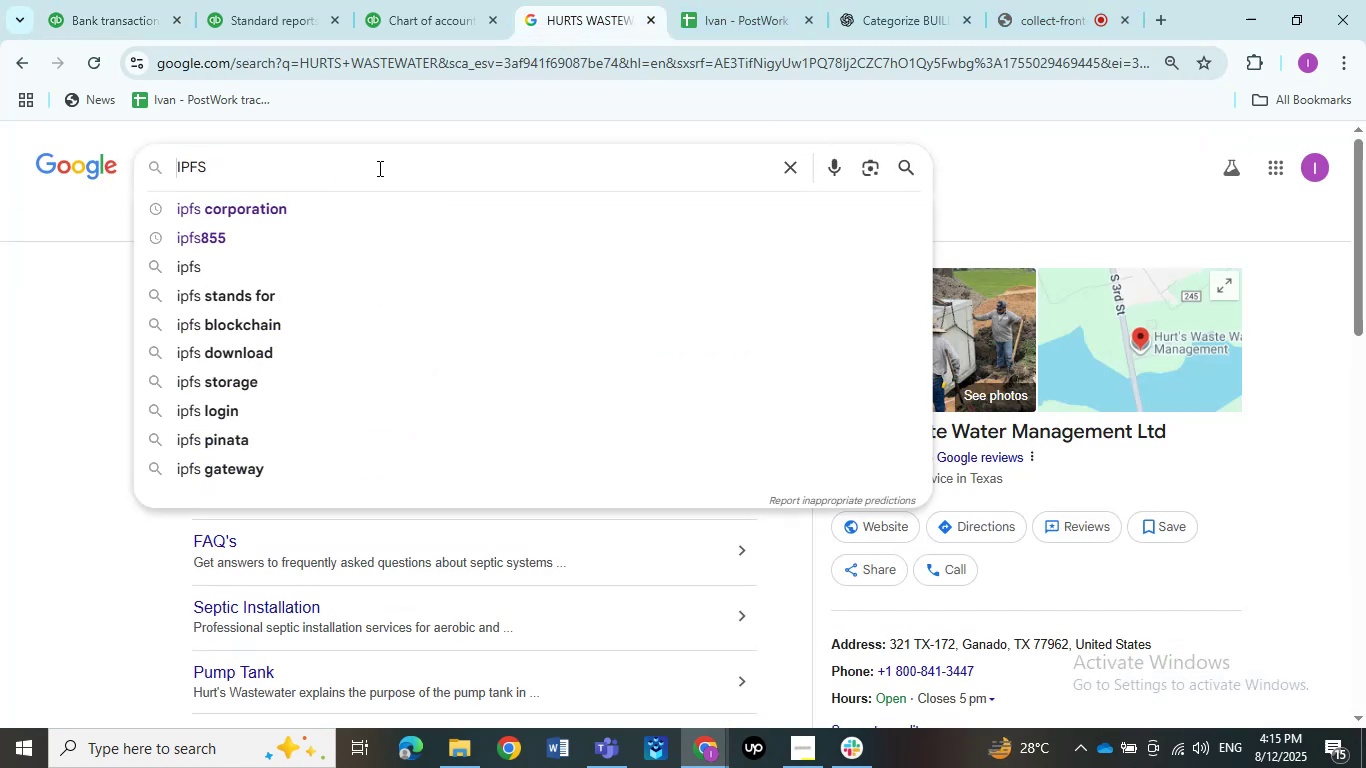 